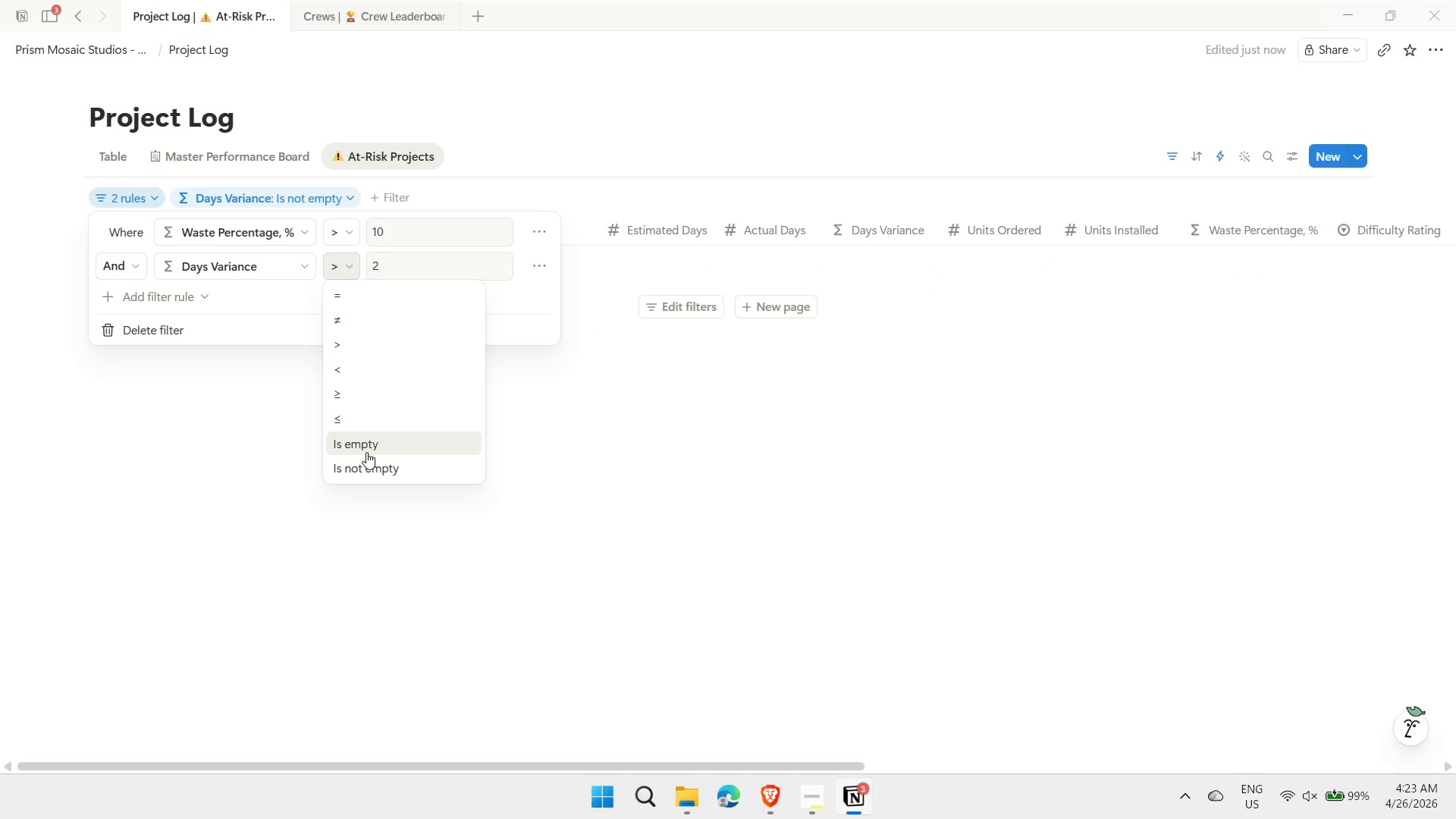 
left_click([364, 463])
 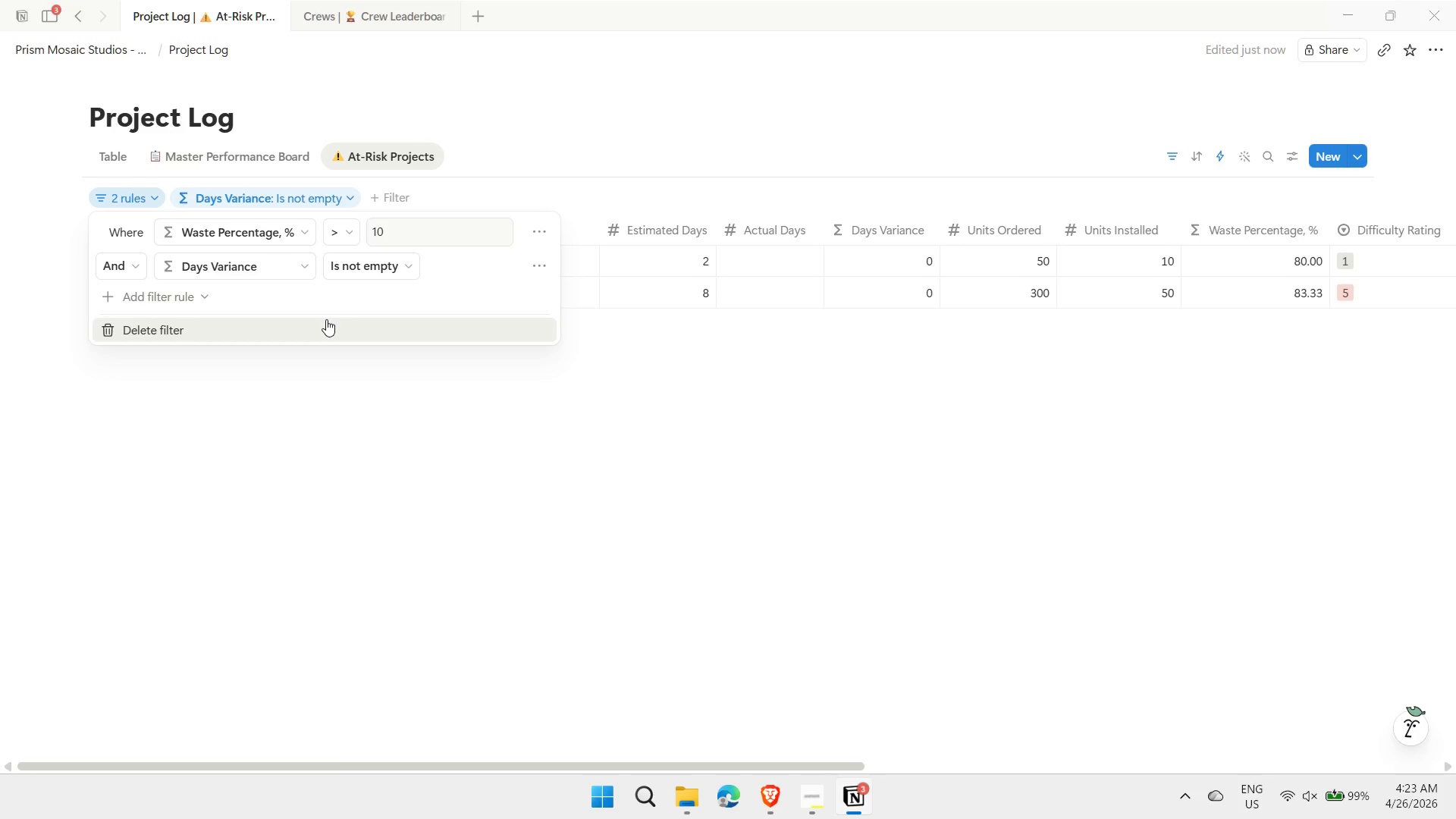 
left_click([205, 295])
 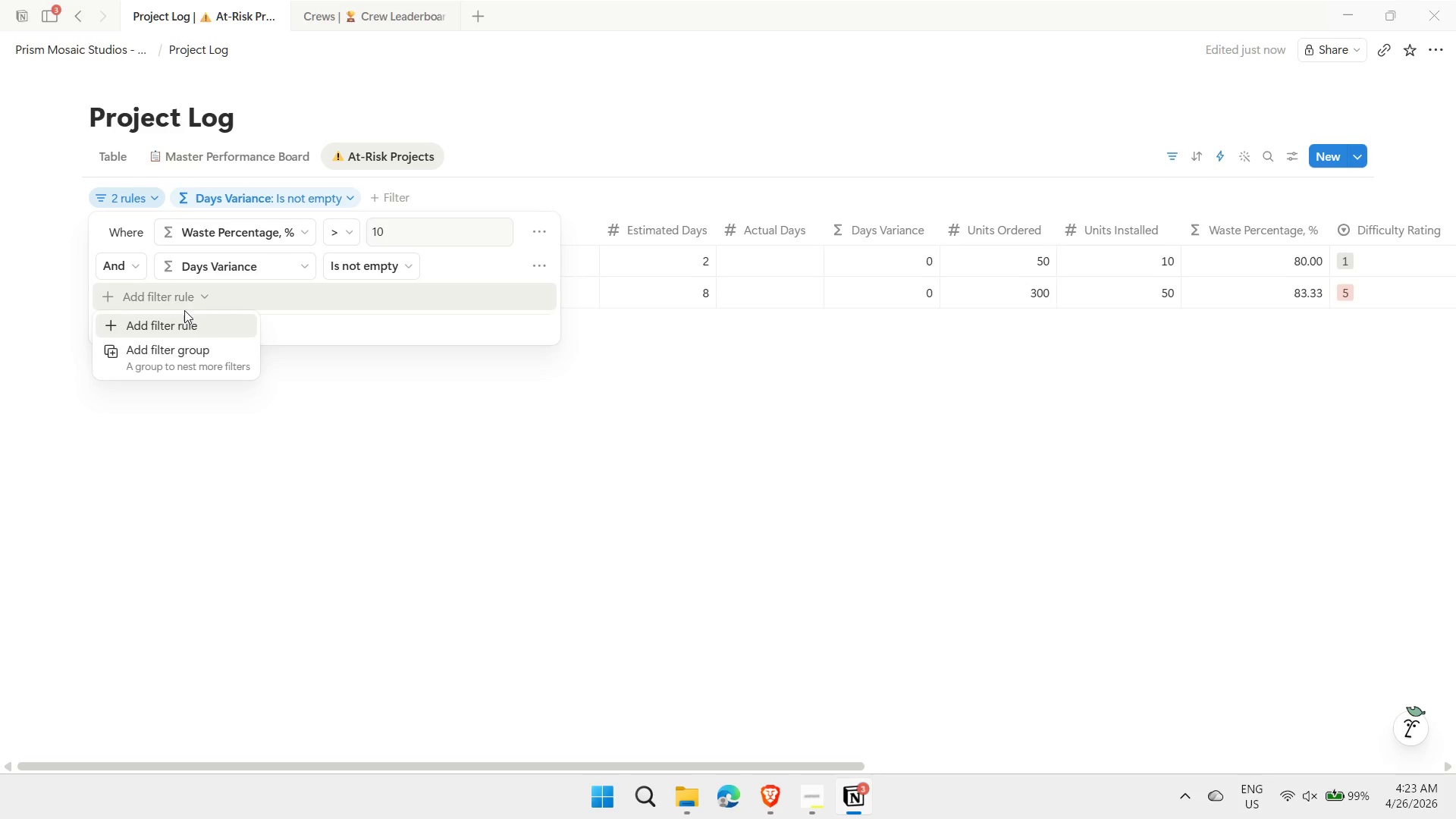 
left_click([166, 321])
 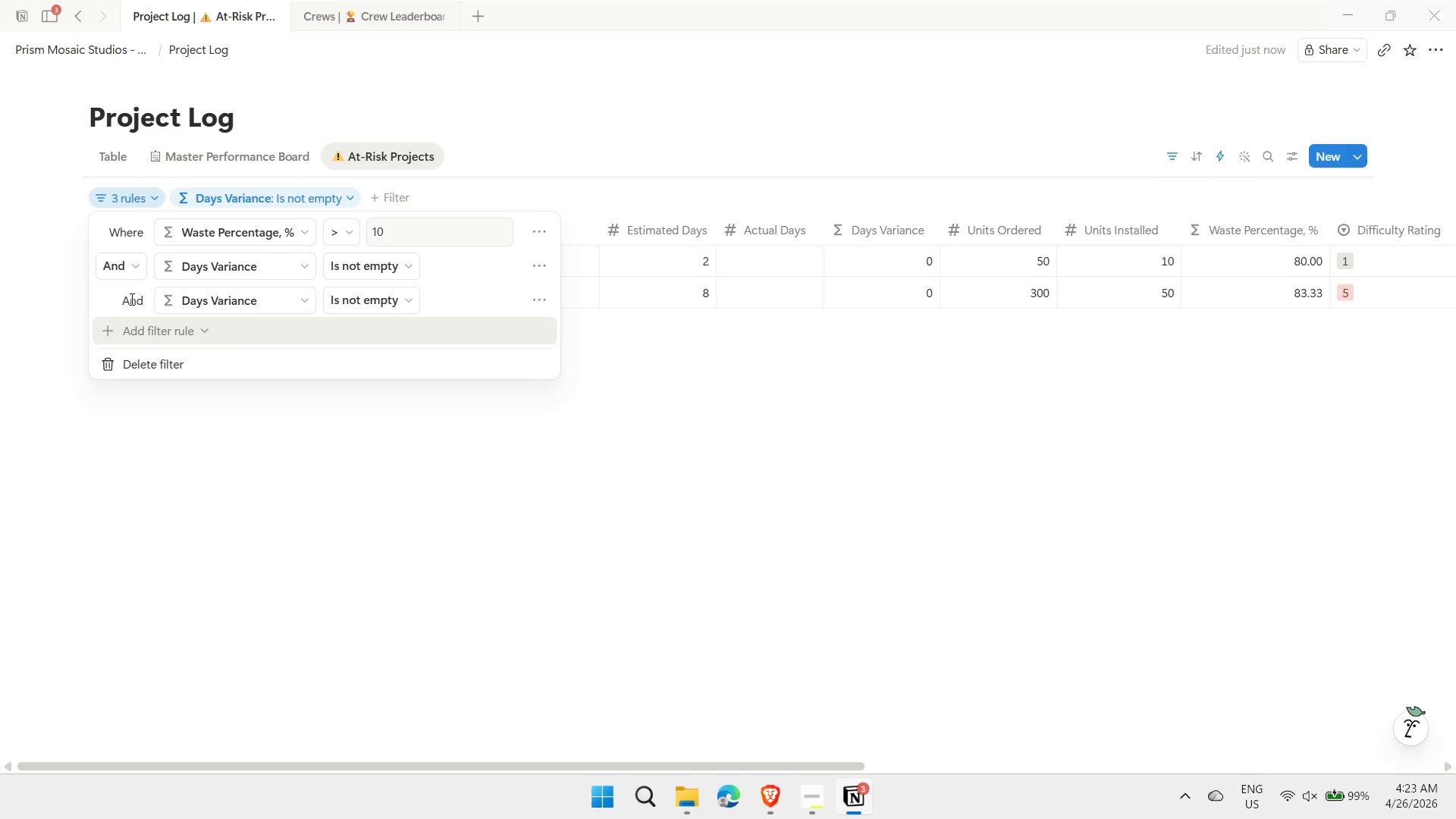 
left_click([130, 299])
 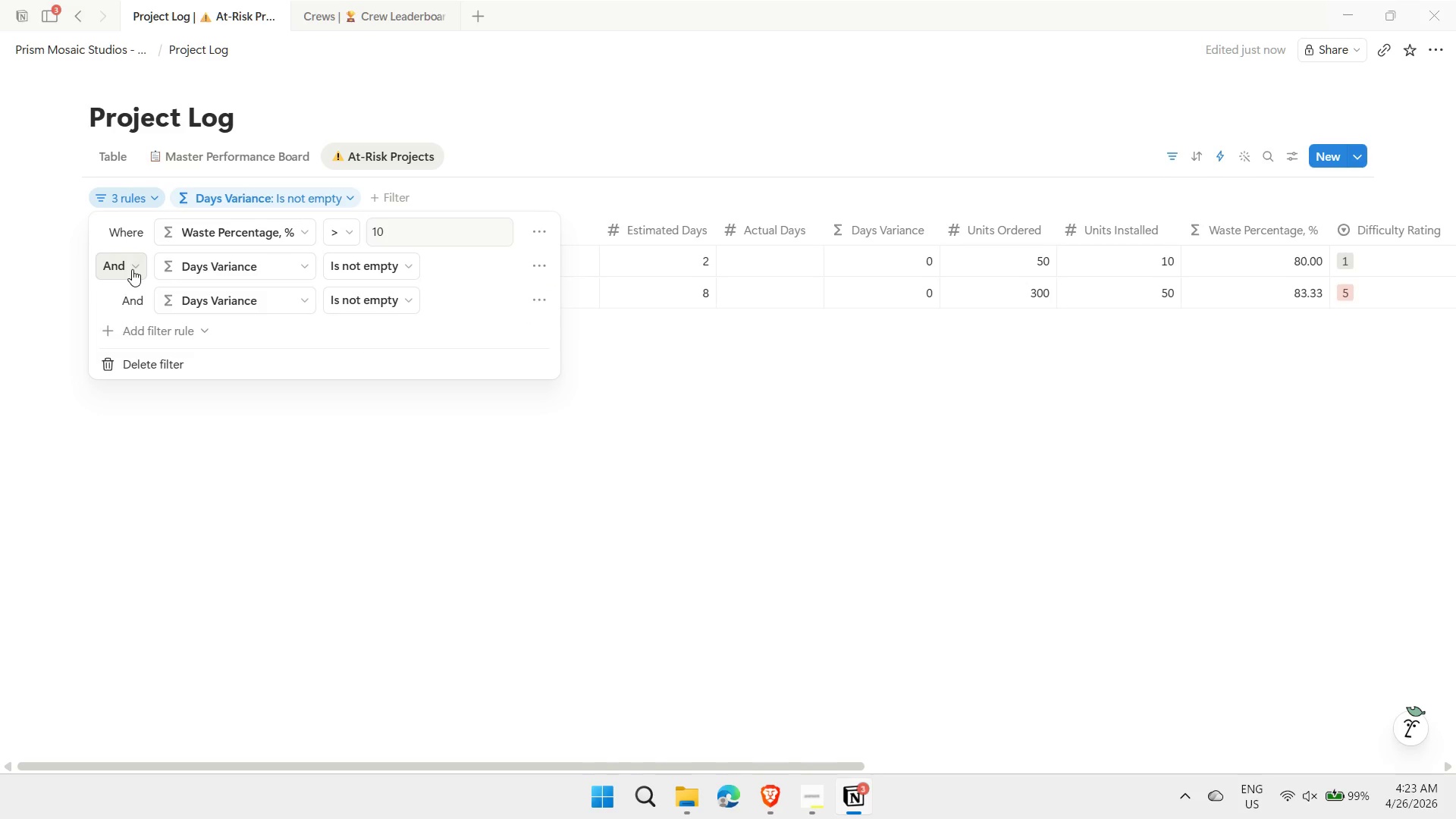 
left_click([132, 269])
 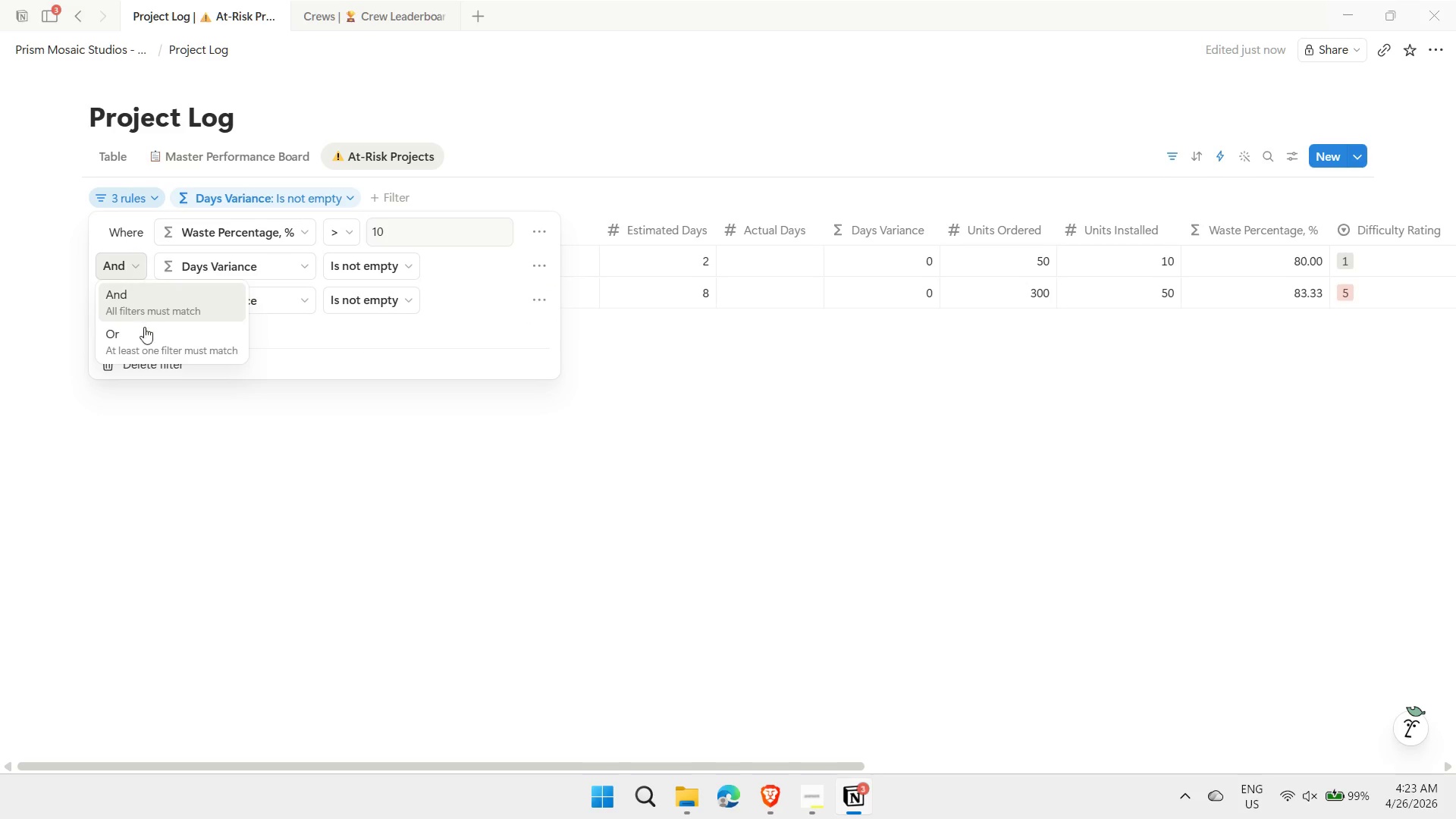 
left_click([145, 340])
 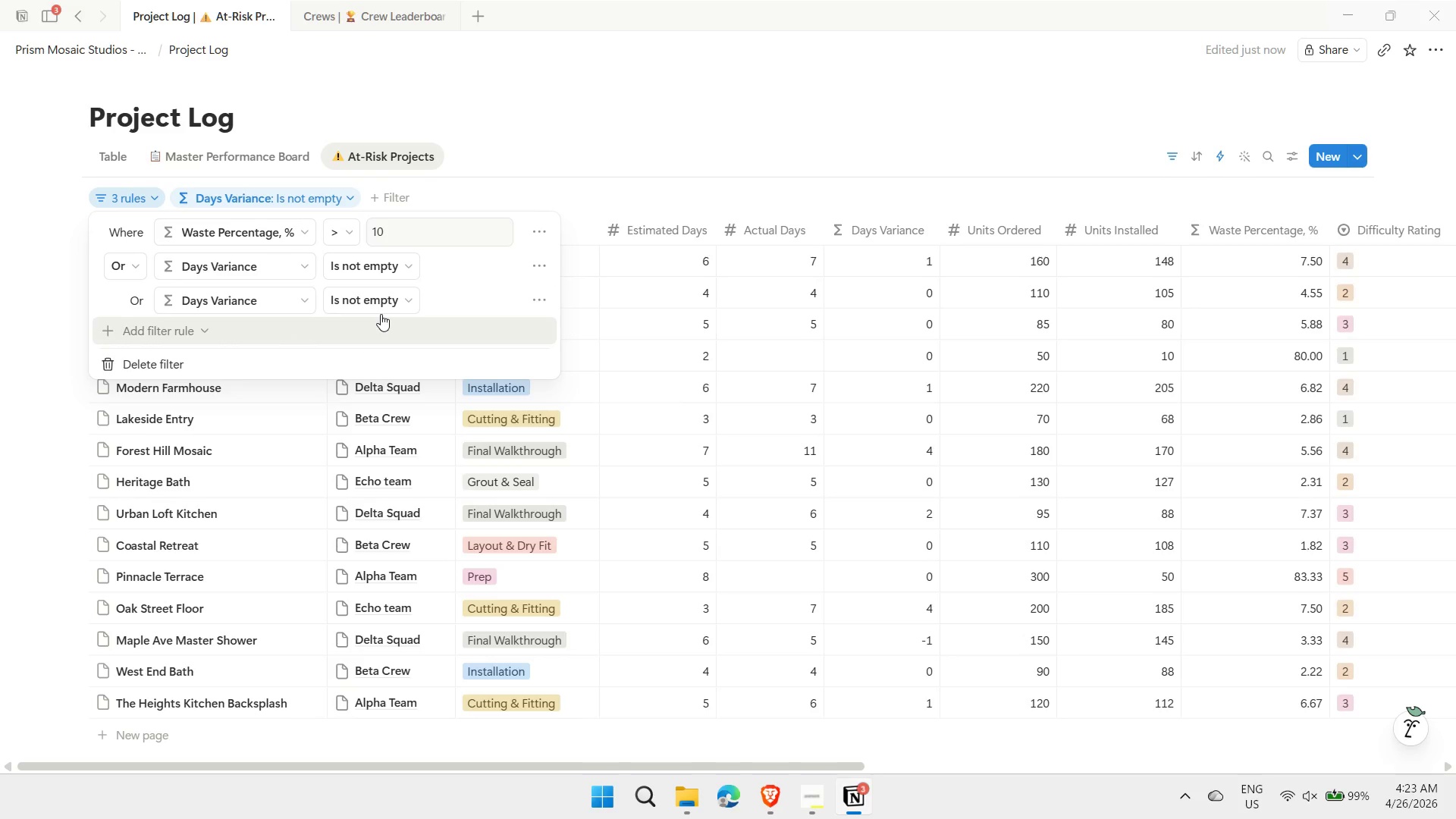 
left_click([388, 271])
 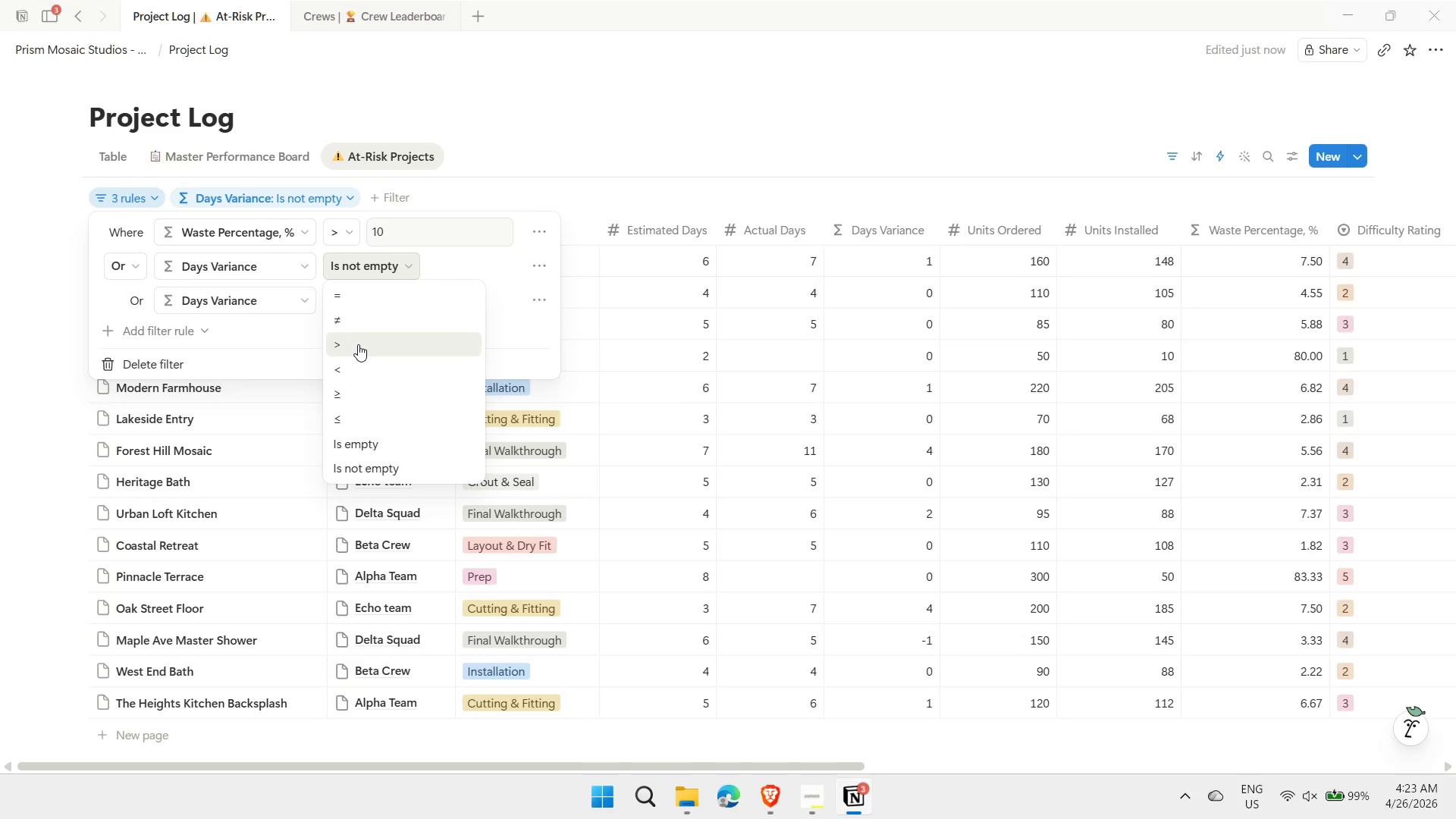 
left_click([358, 344])
 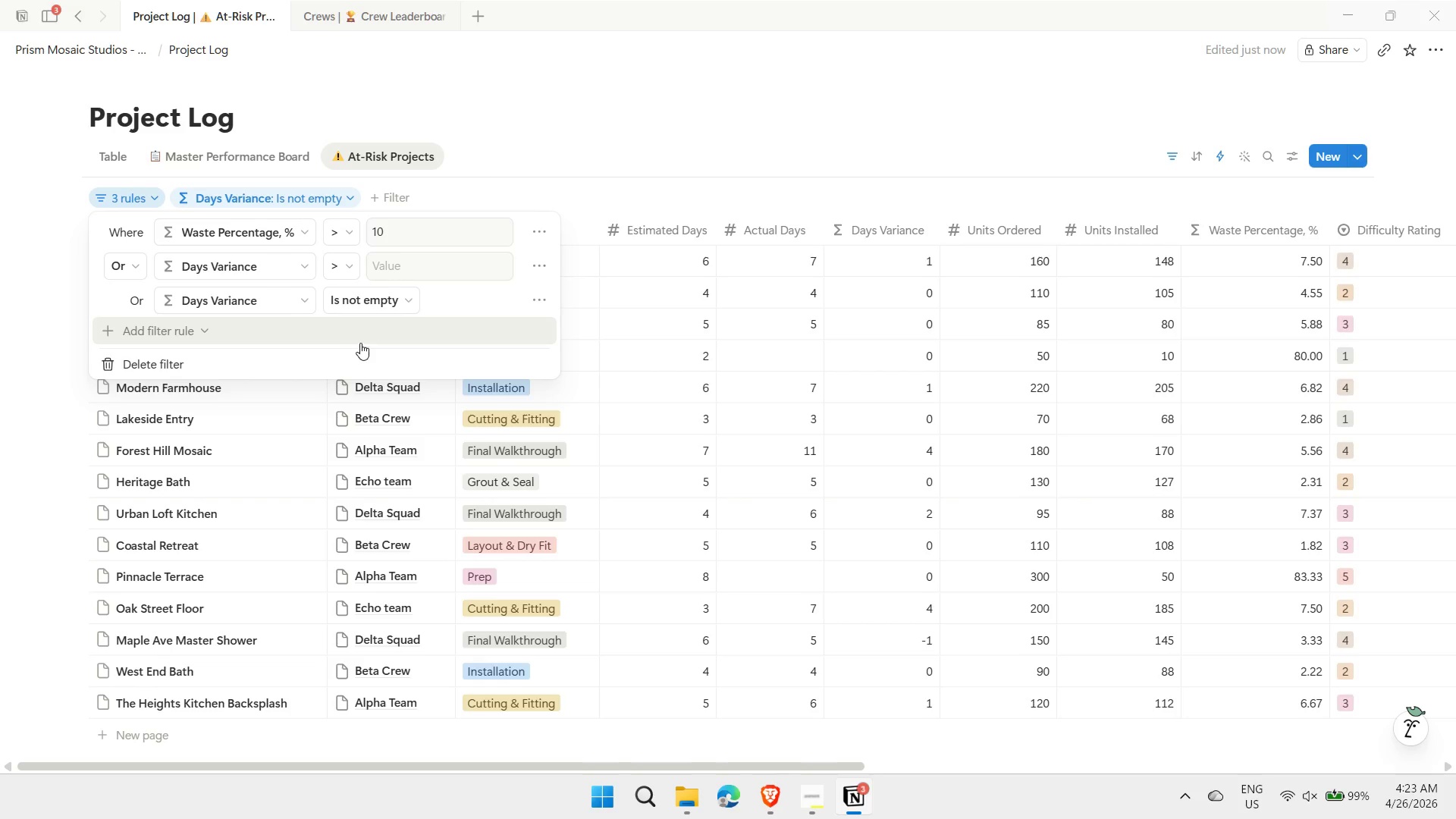 
mouse_move([393, 283])
 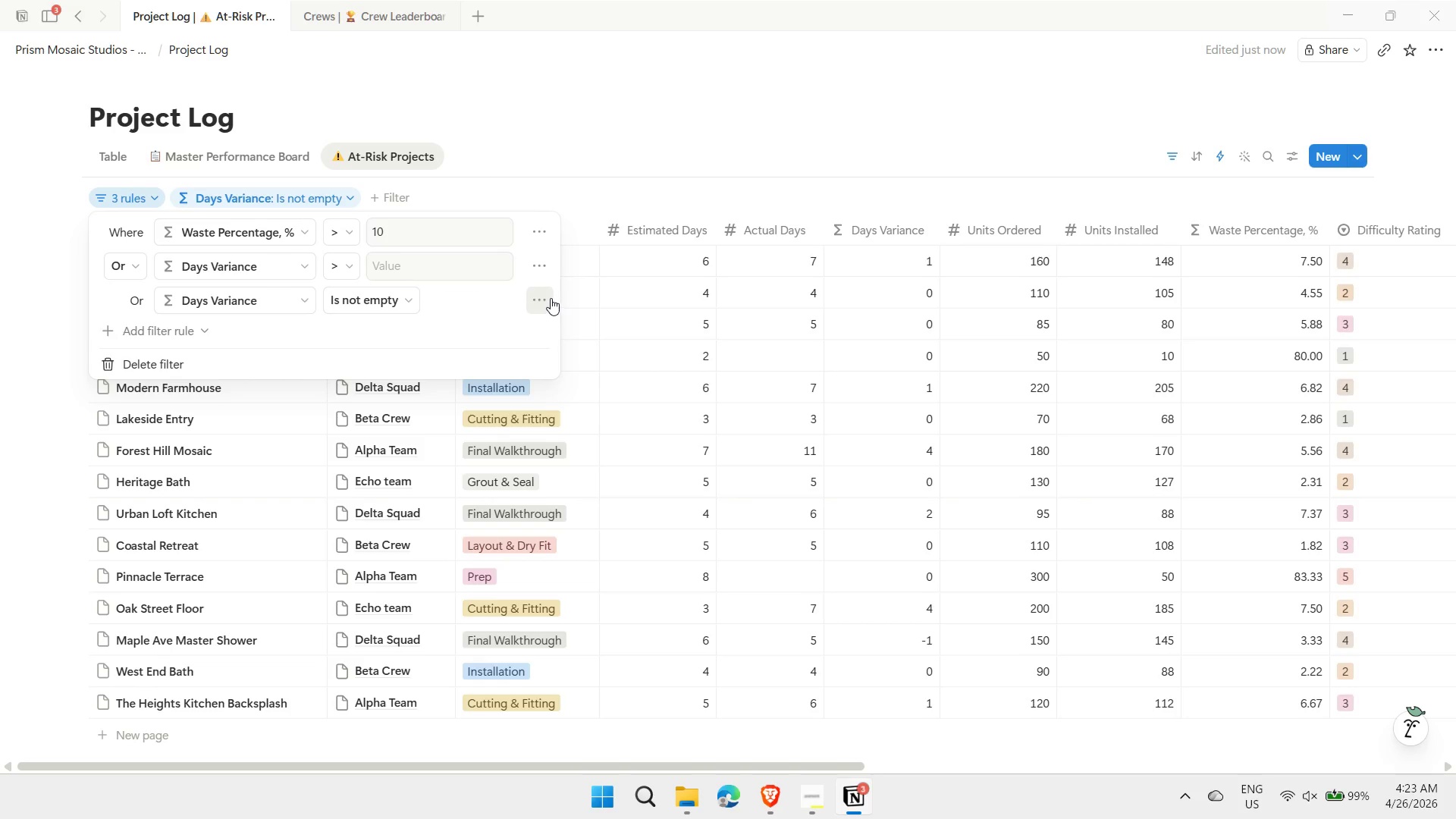 
left_click([551, 298])
 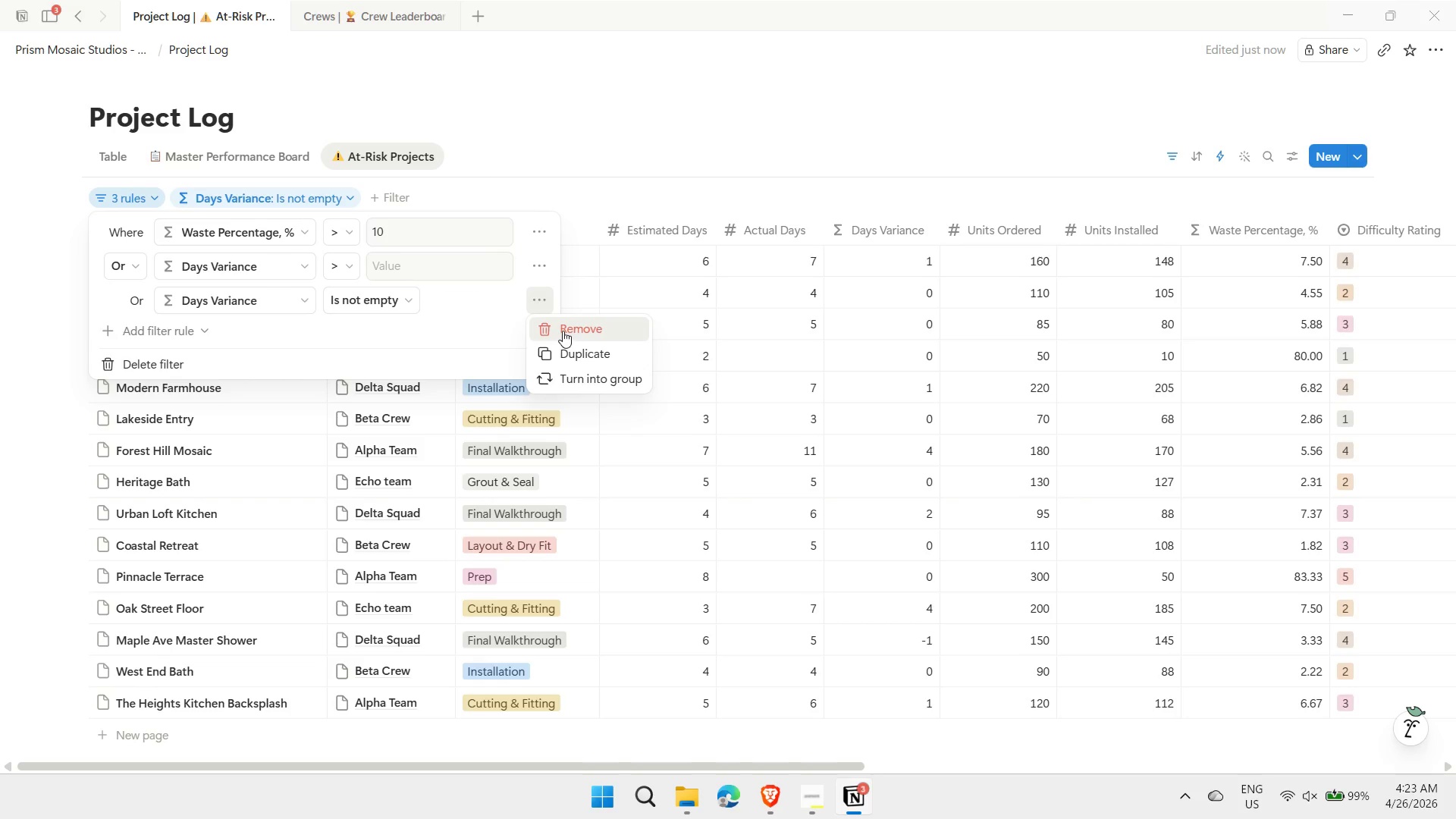 
left_click([563, 331])
 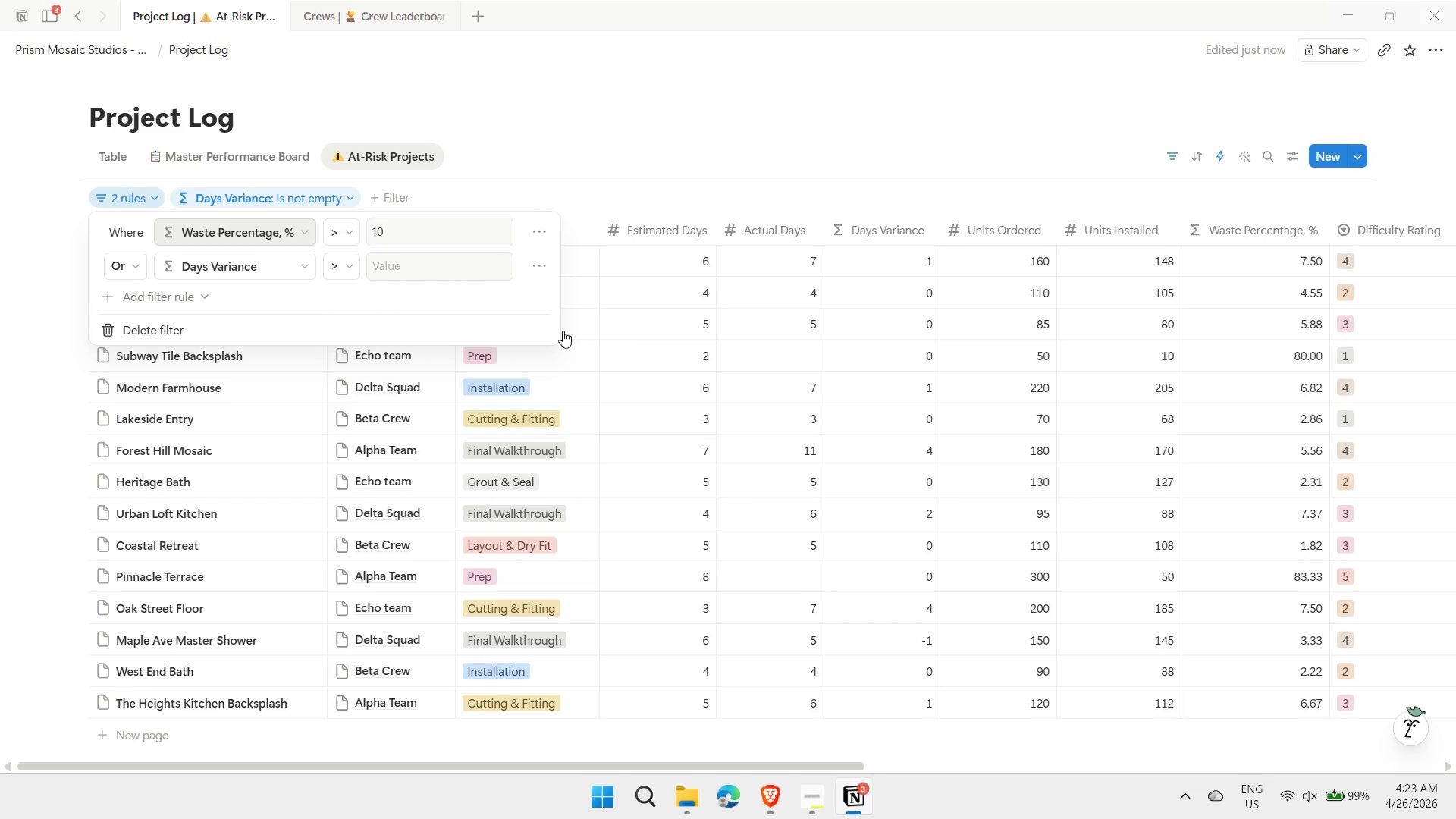 
left_click_drag(start_coordinate=[563, 331], to_coordinate=[428, 278])
 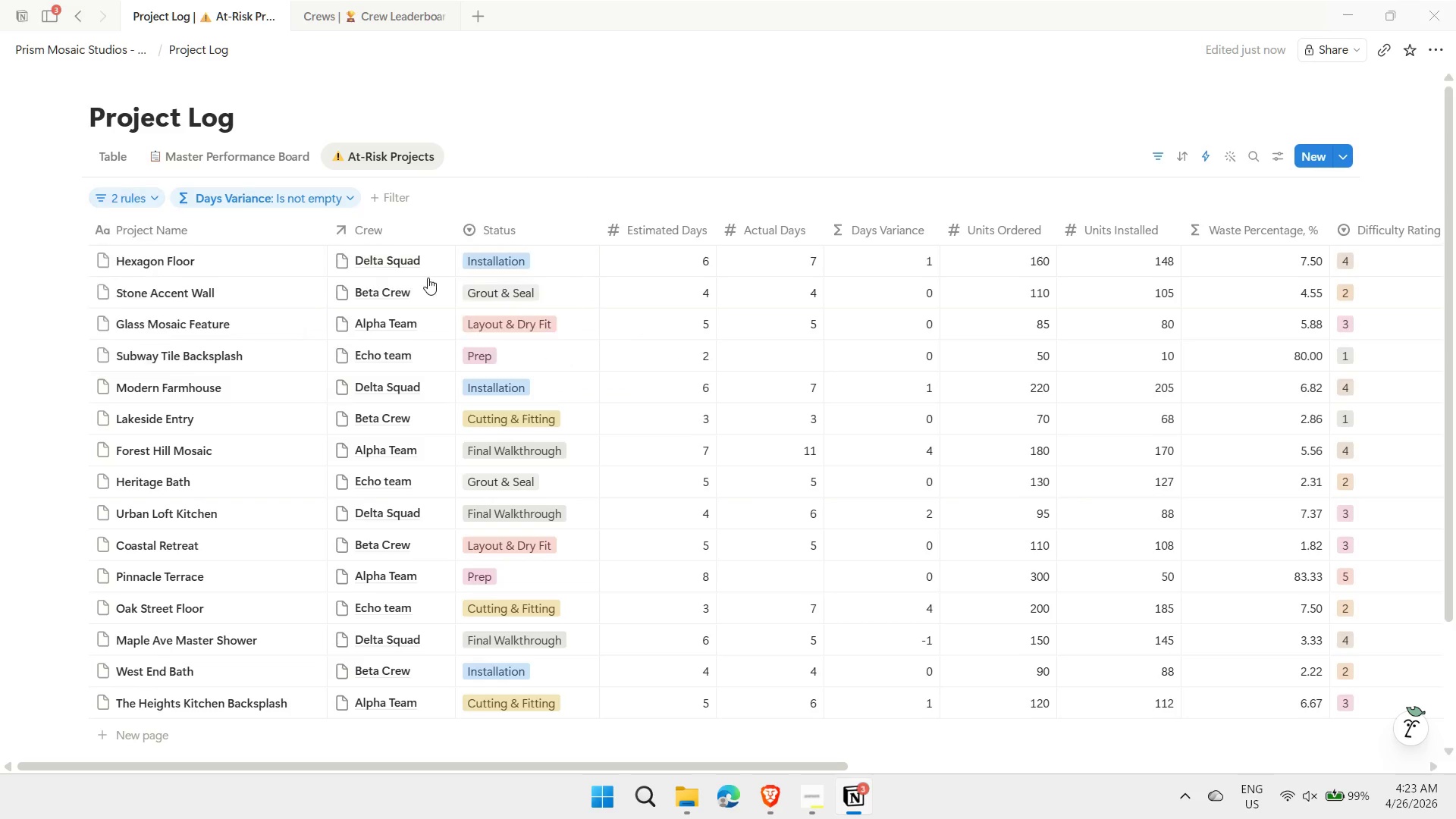 
left_click([428, 278])
 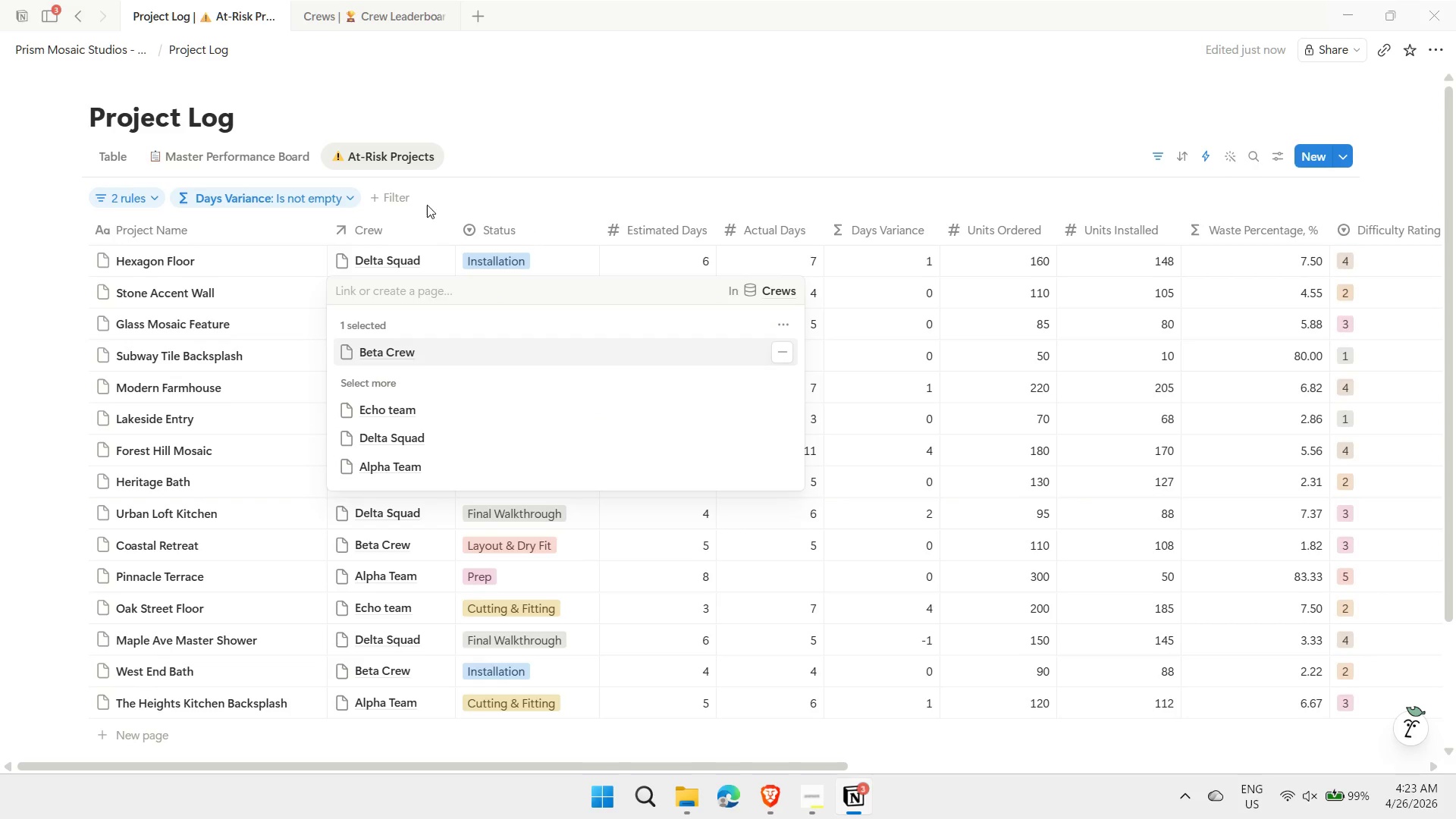 
left_click([428, 202])
 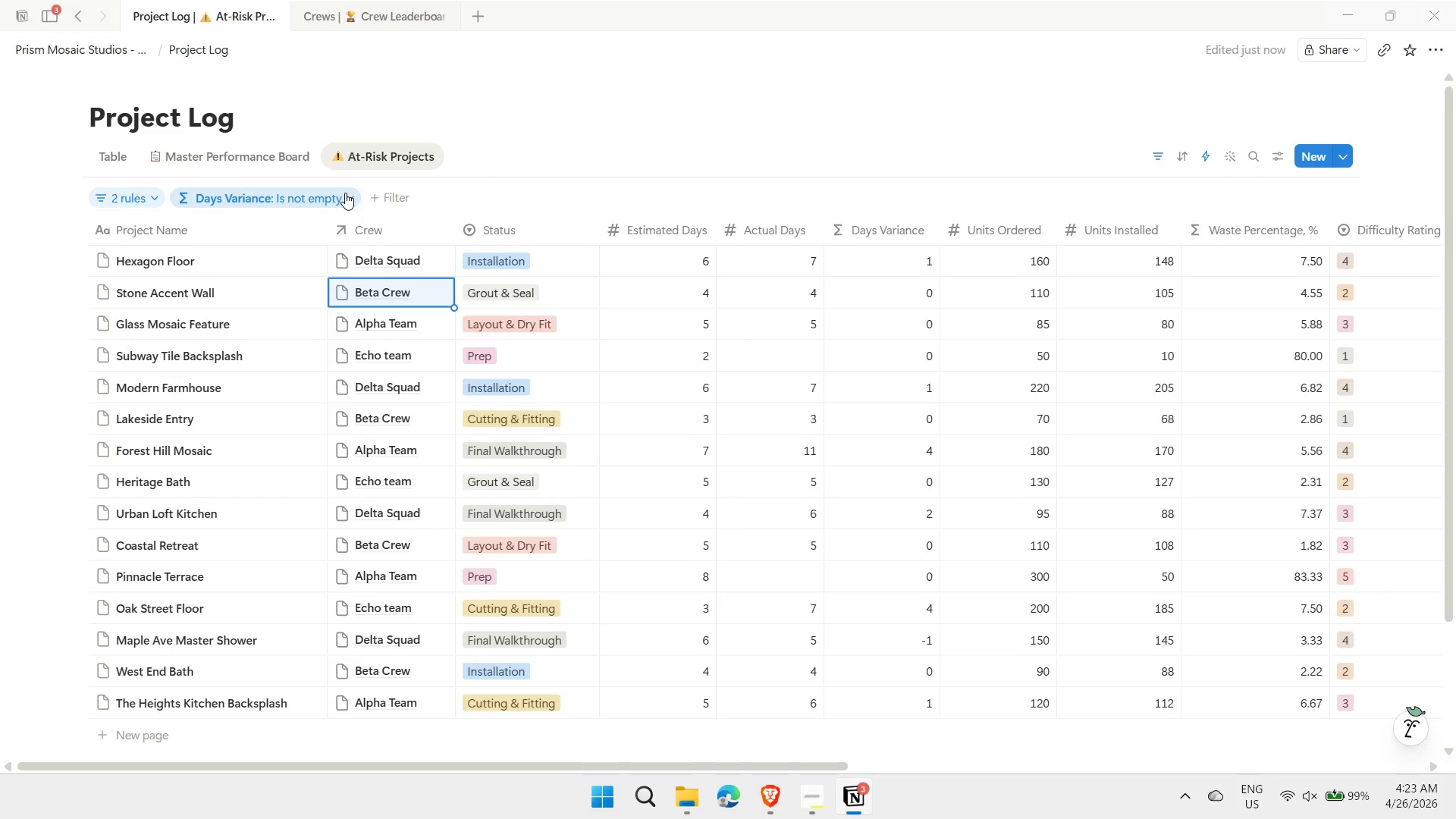 
left_click([345, 193])
 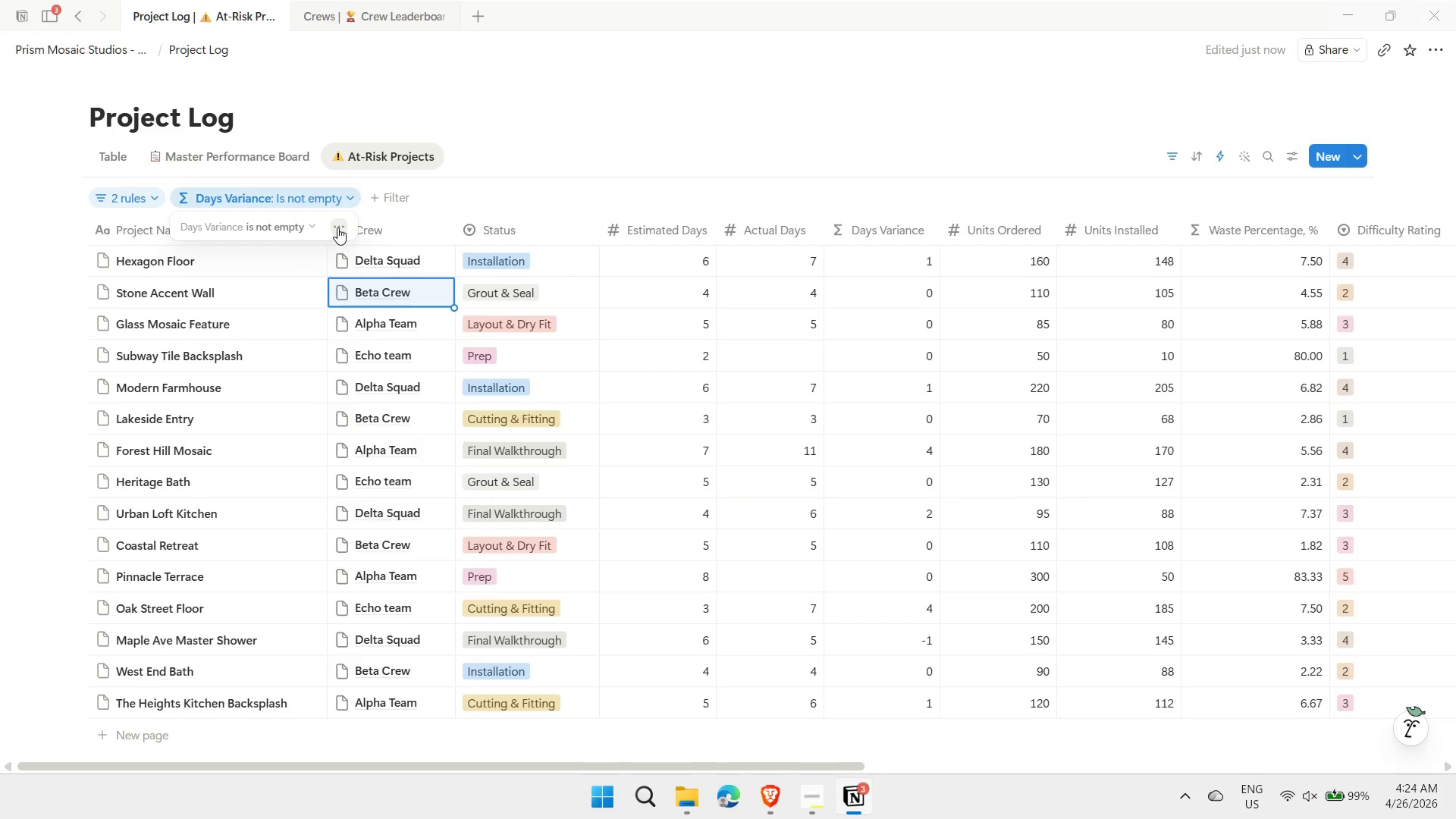 
left_click([345, 204])
 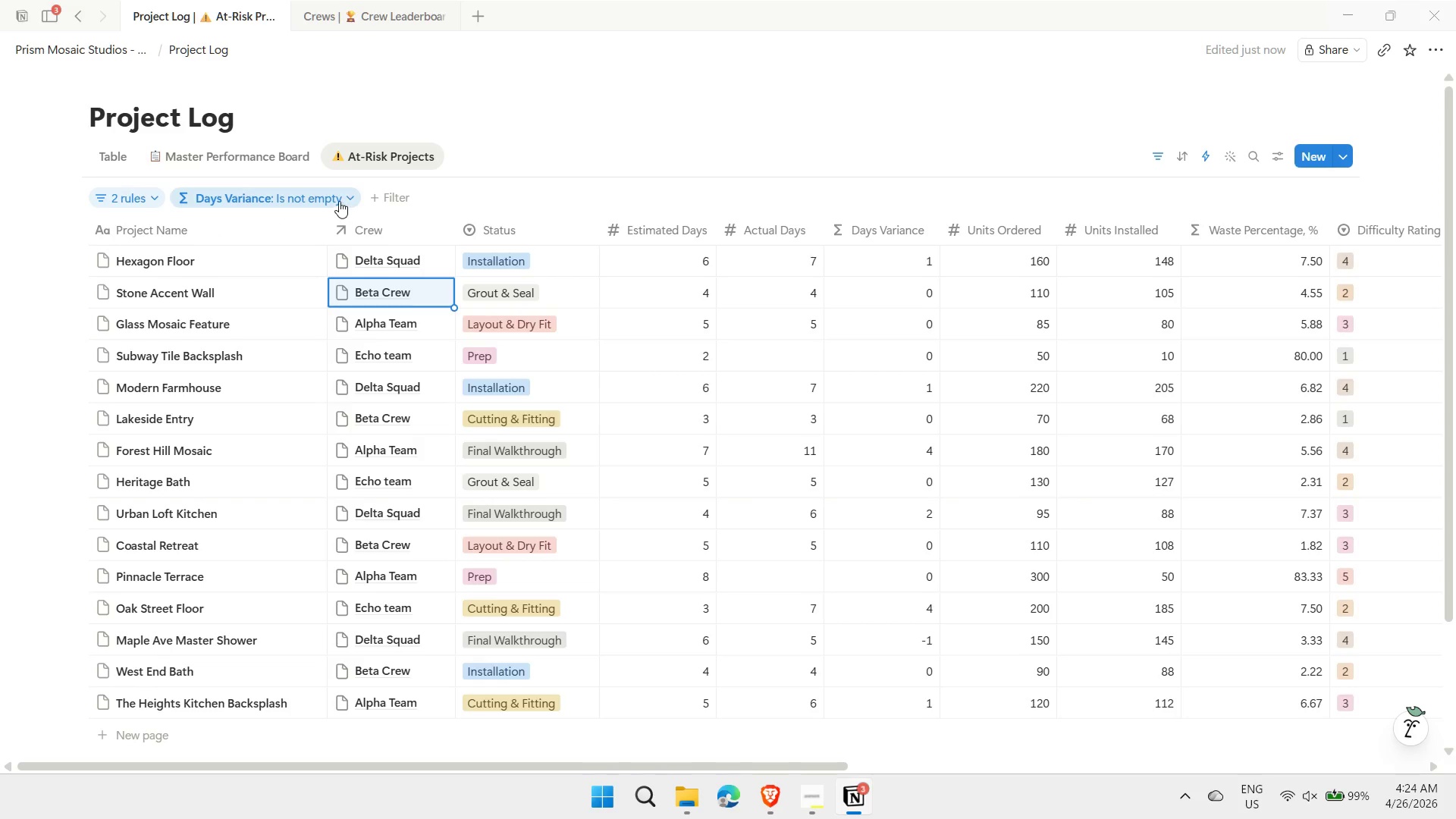 
left_click([339, 201])
 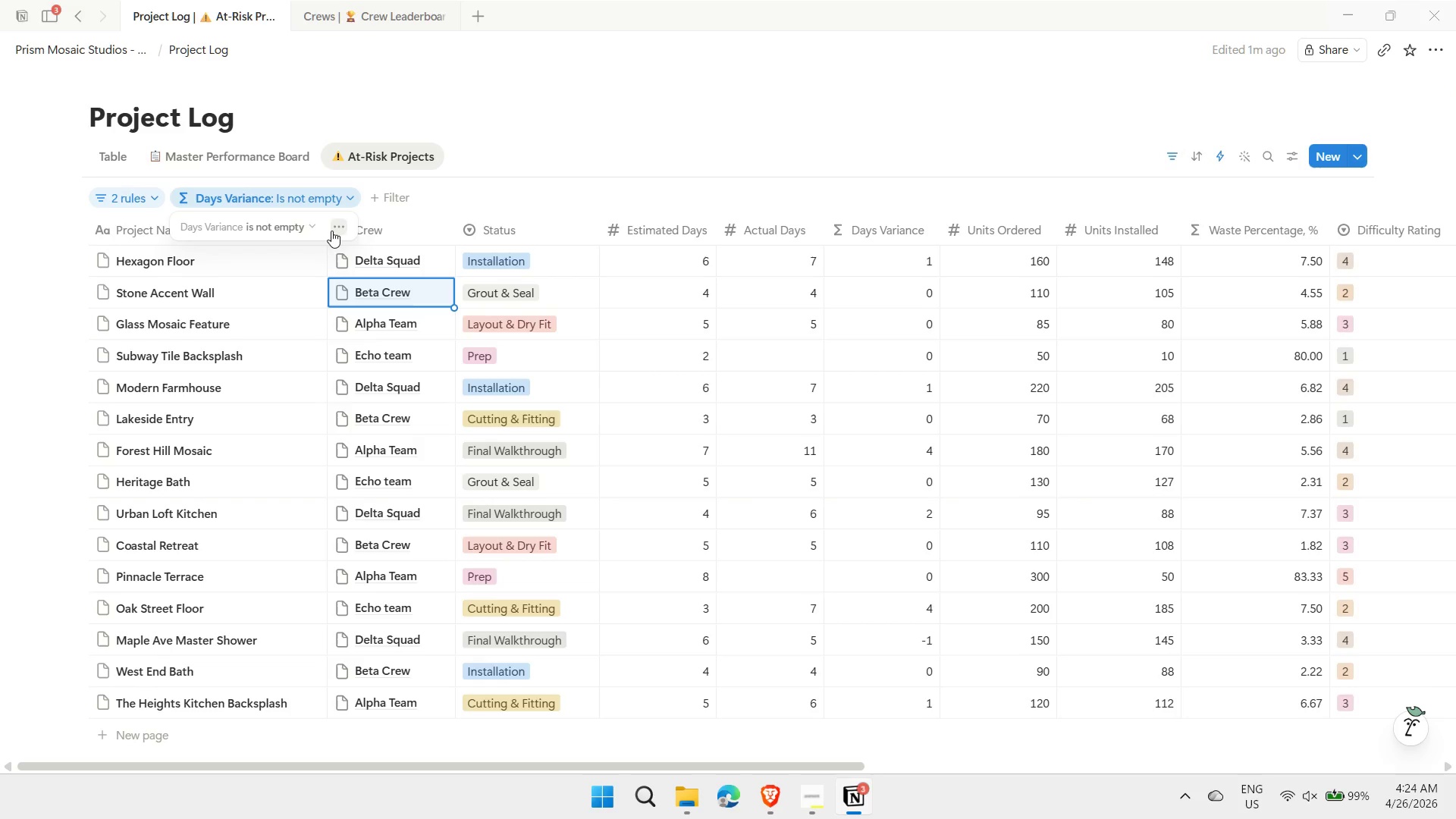 
left_click([295, 231])
 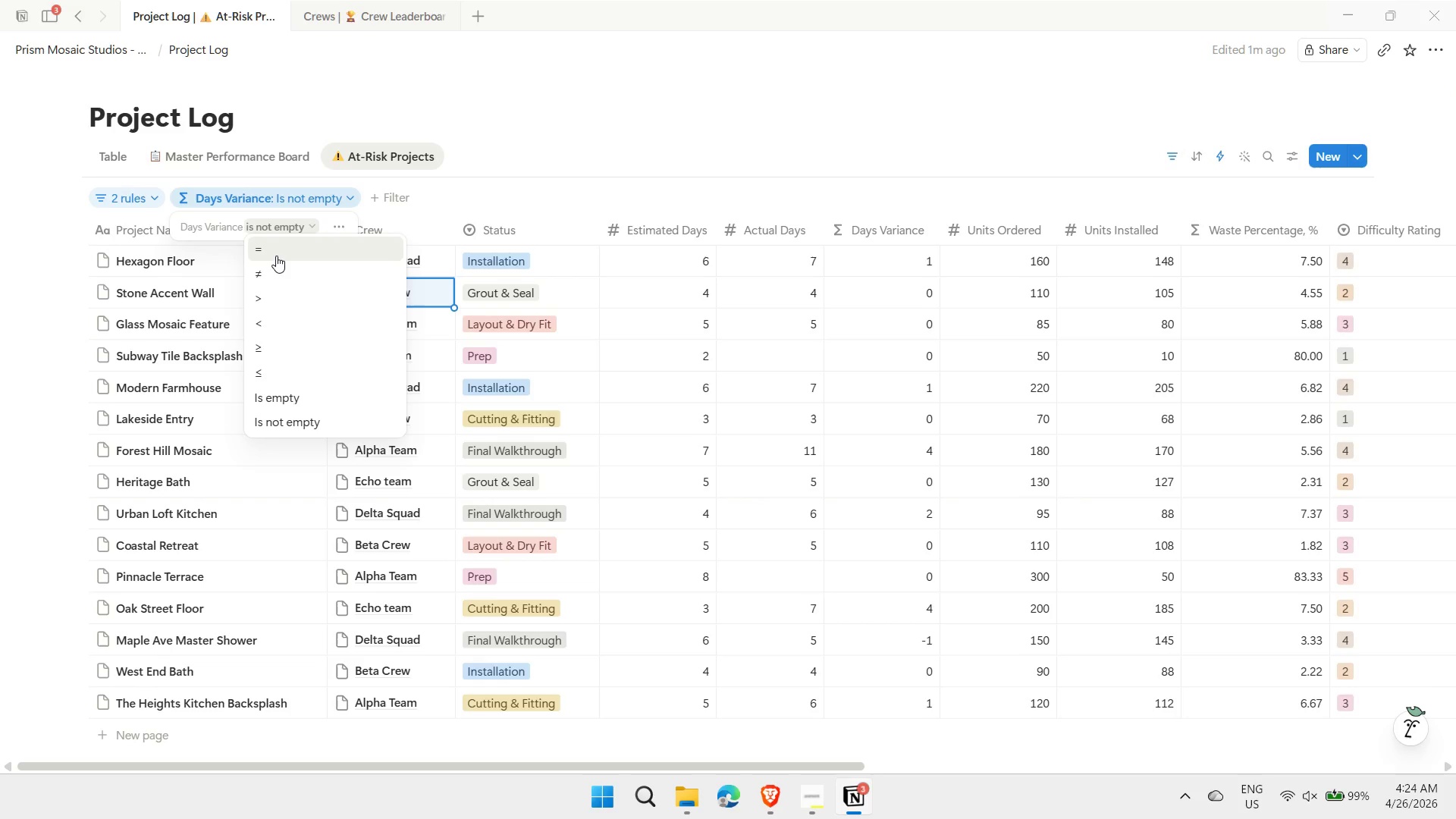 
left_click([276, 255])
 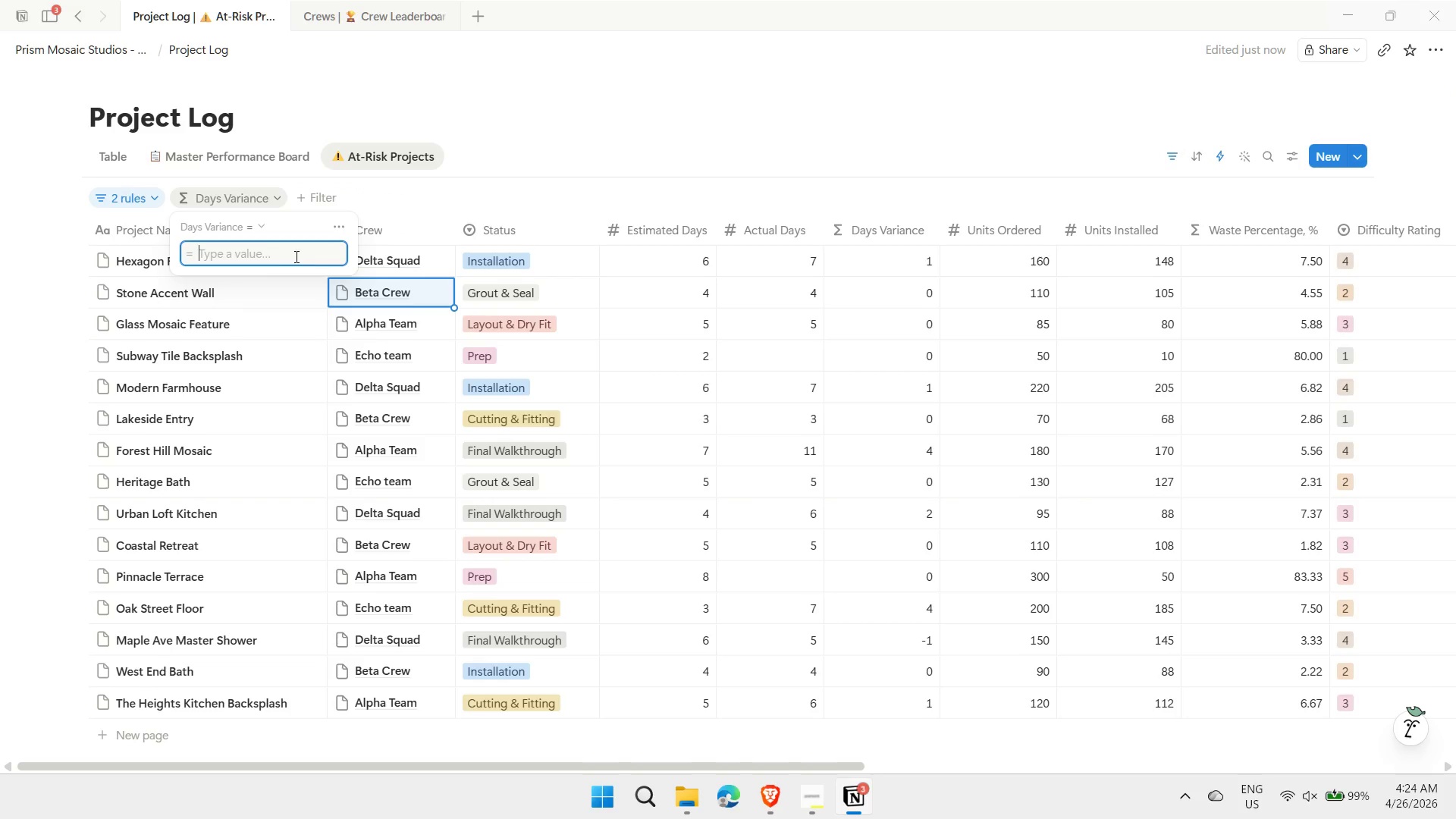 
left_click([288, 254])
 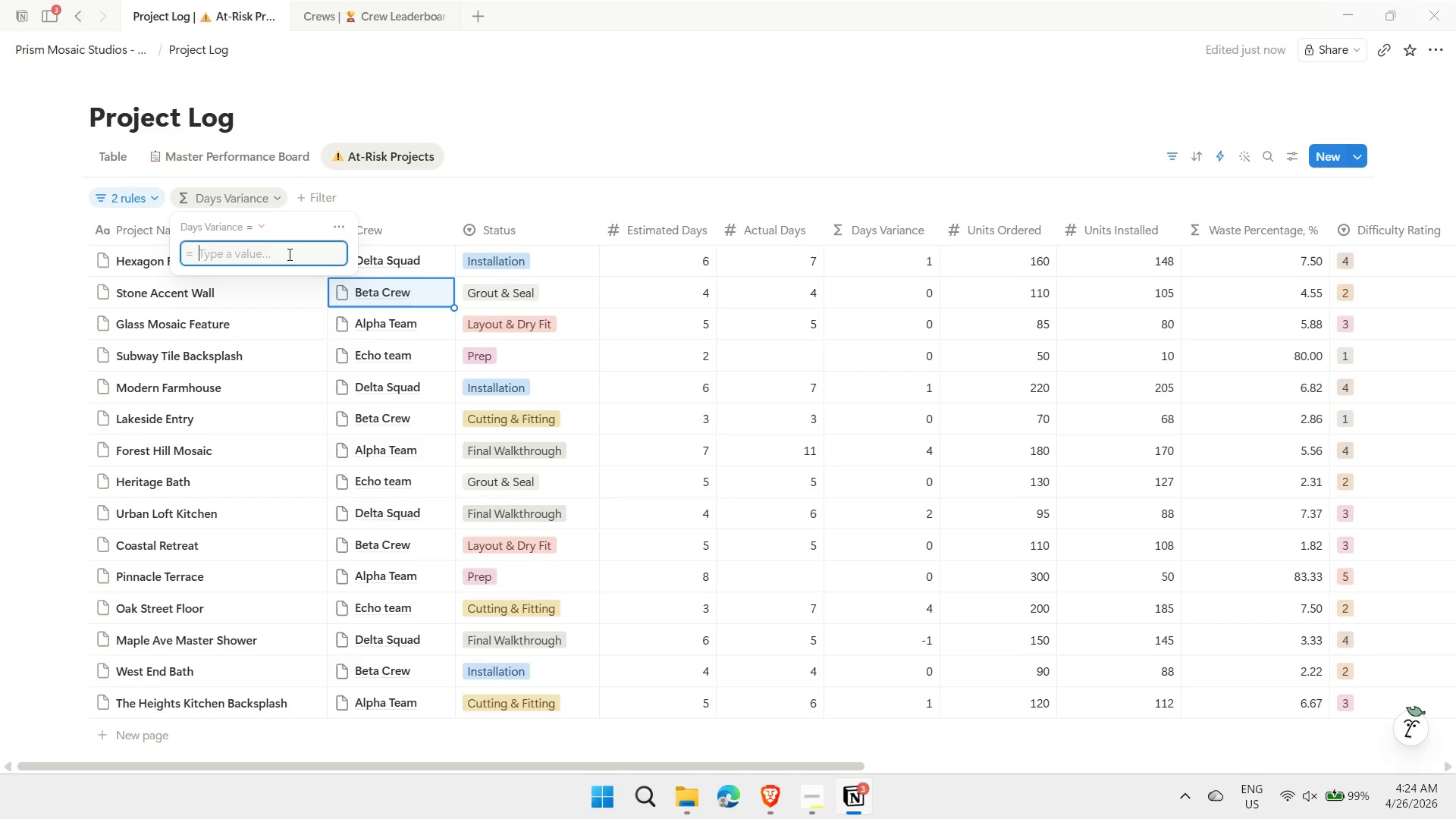 
left_click([256, 229])
 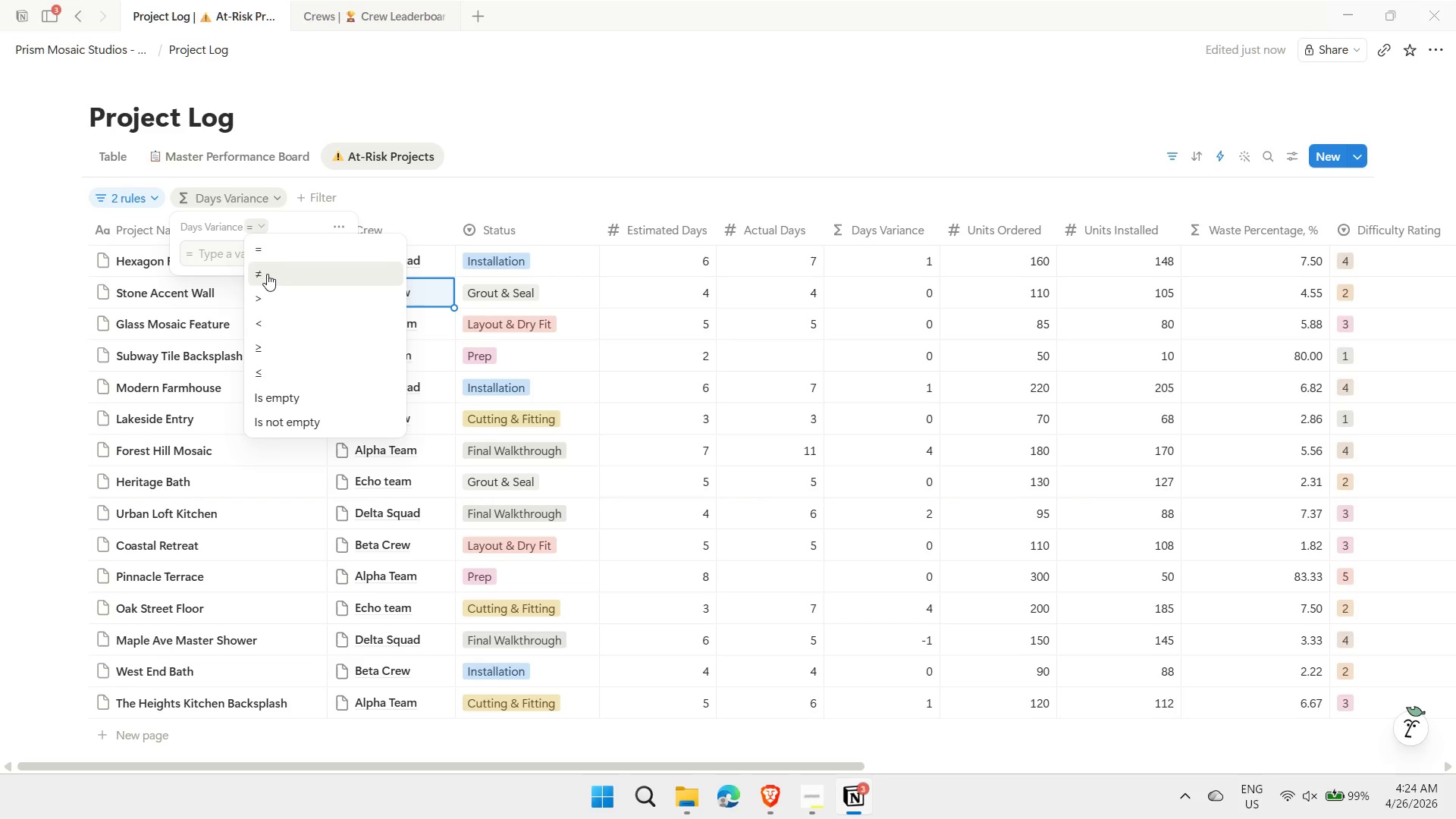 
left_click([267, 274])
 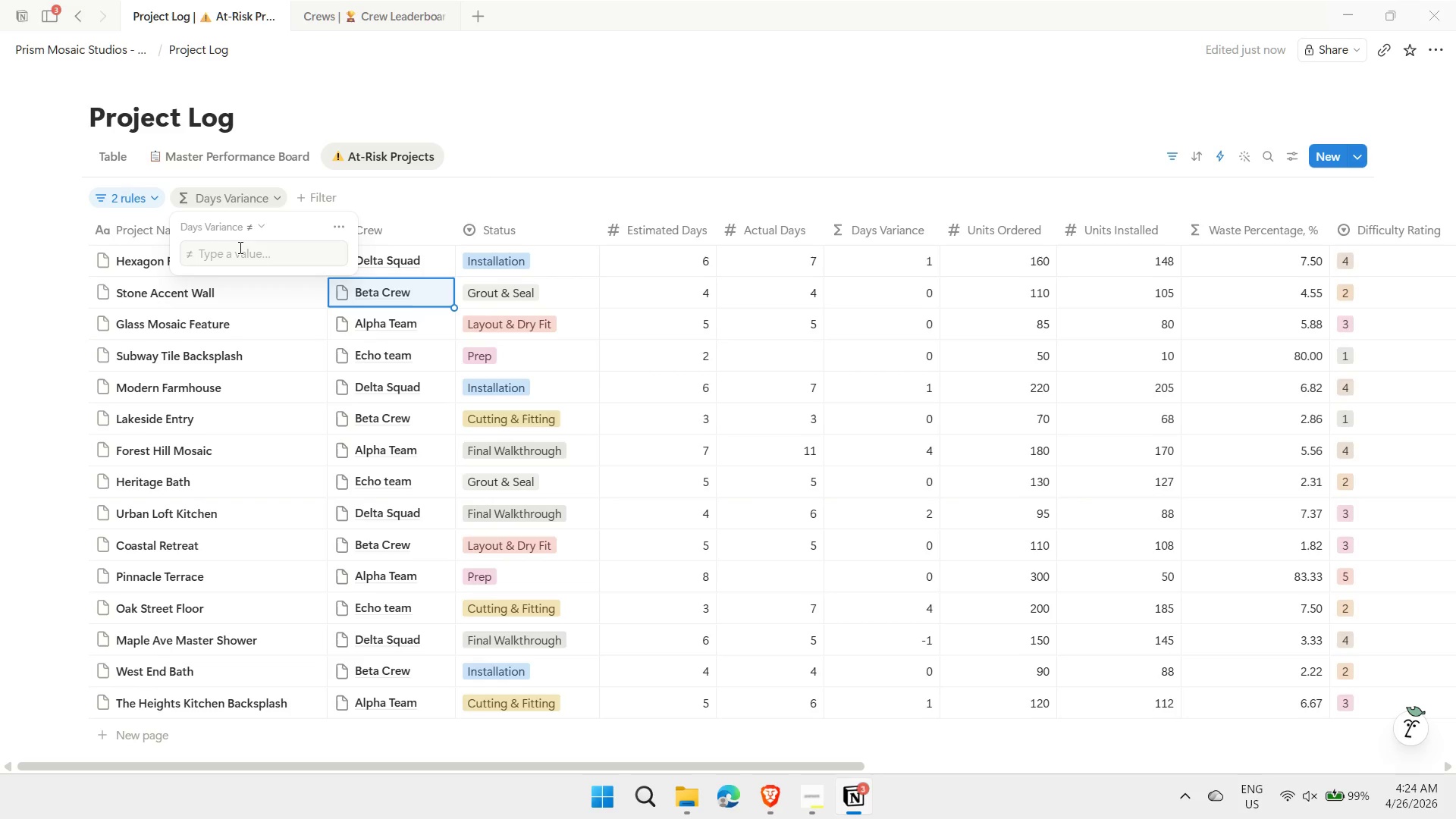 
left_click([239, 247])
 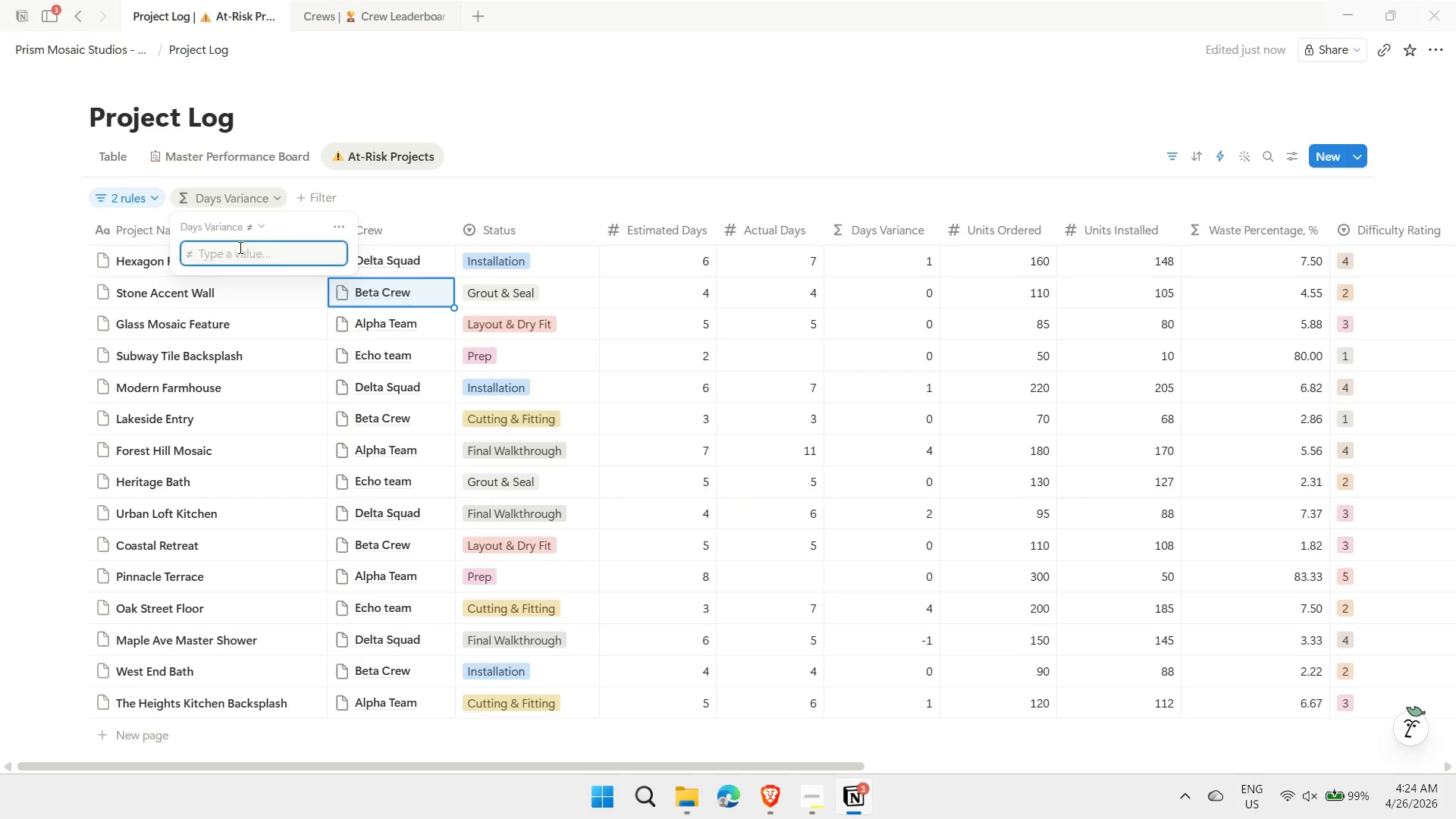 
key(0)
 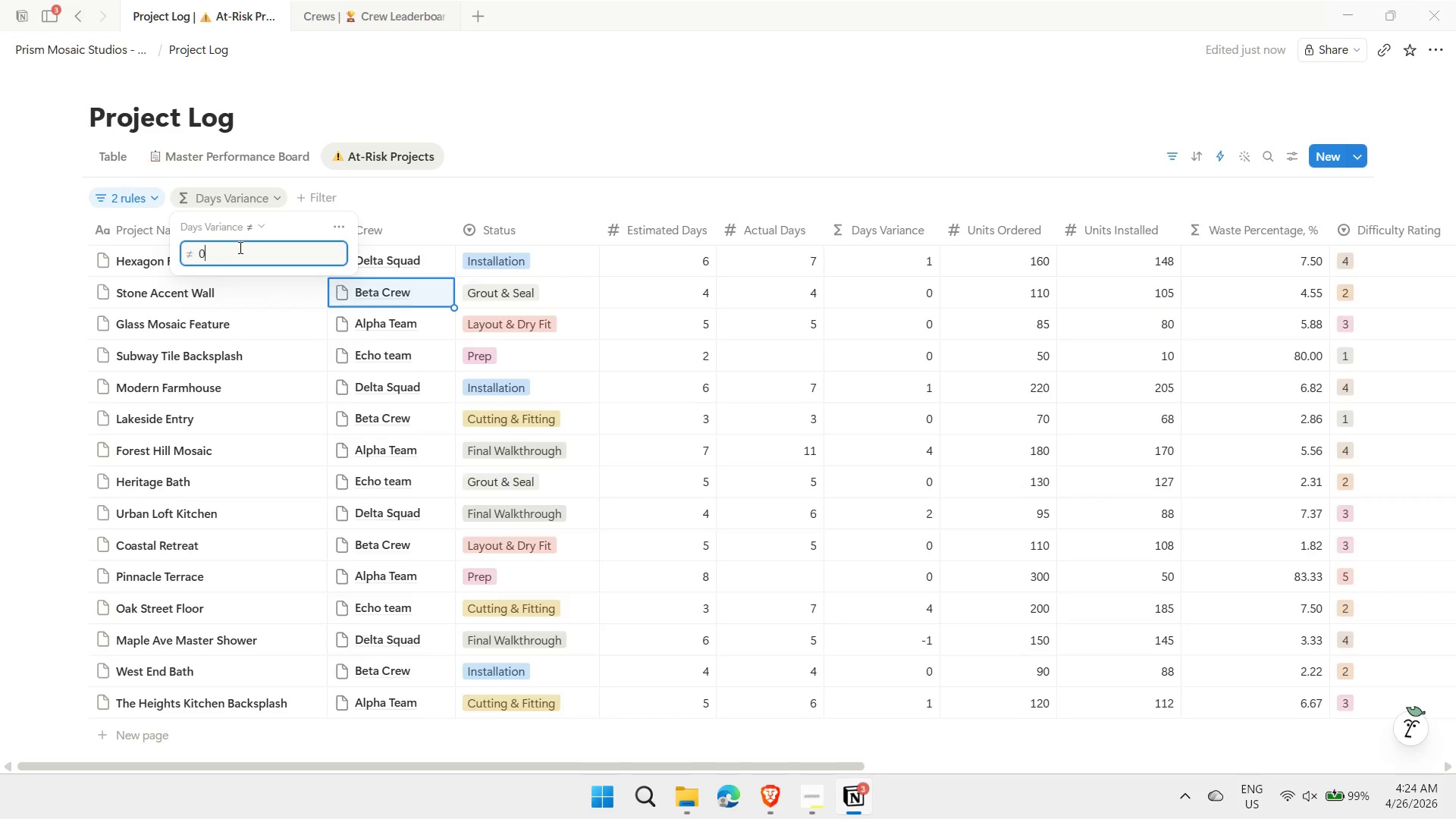 
key(Enter)
 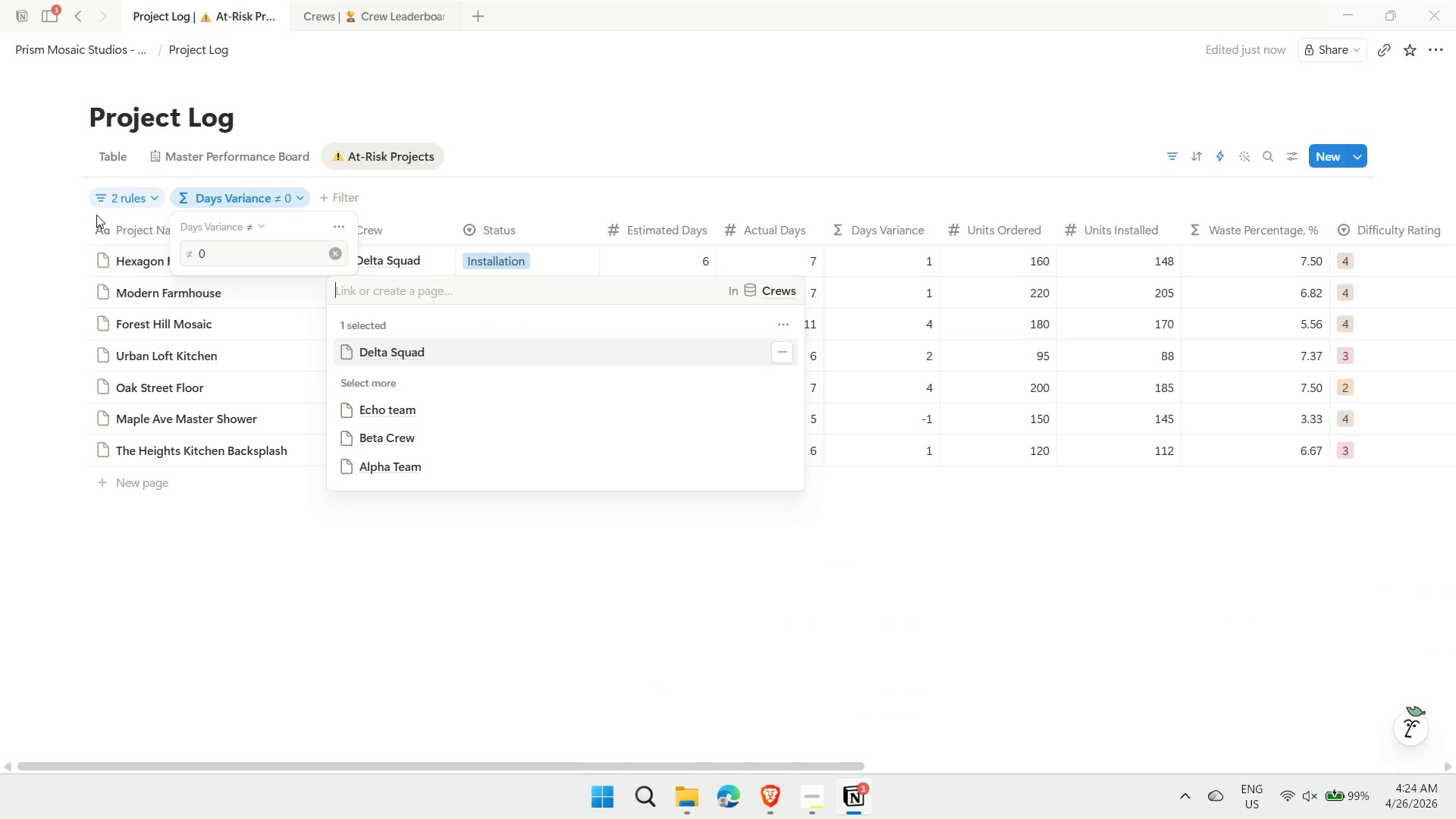 
left_click([121, 207])
 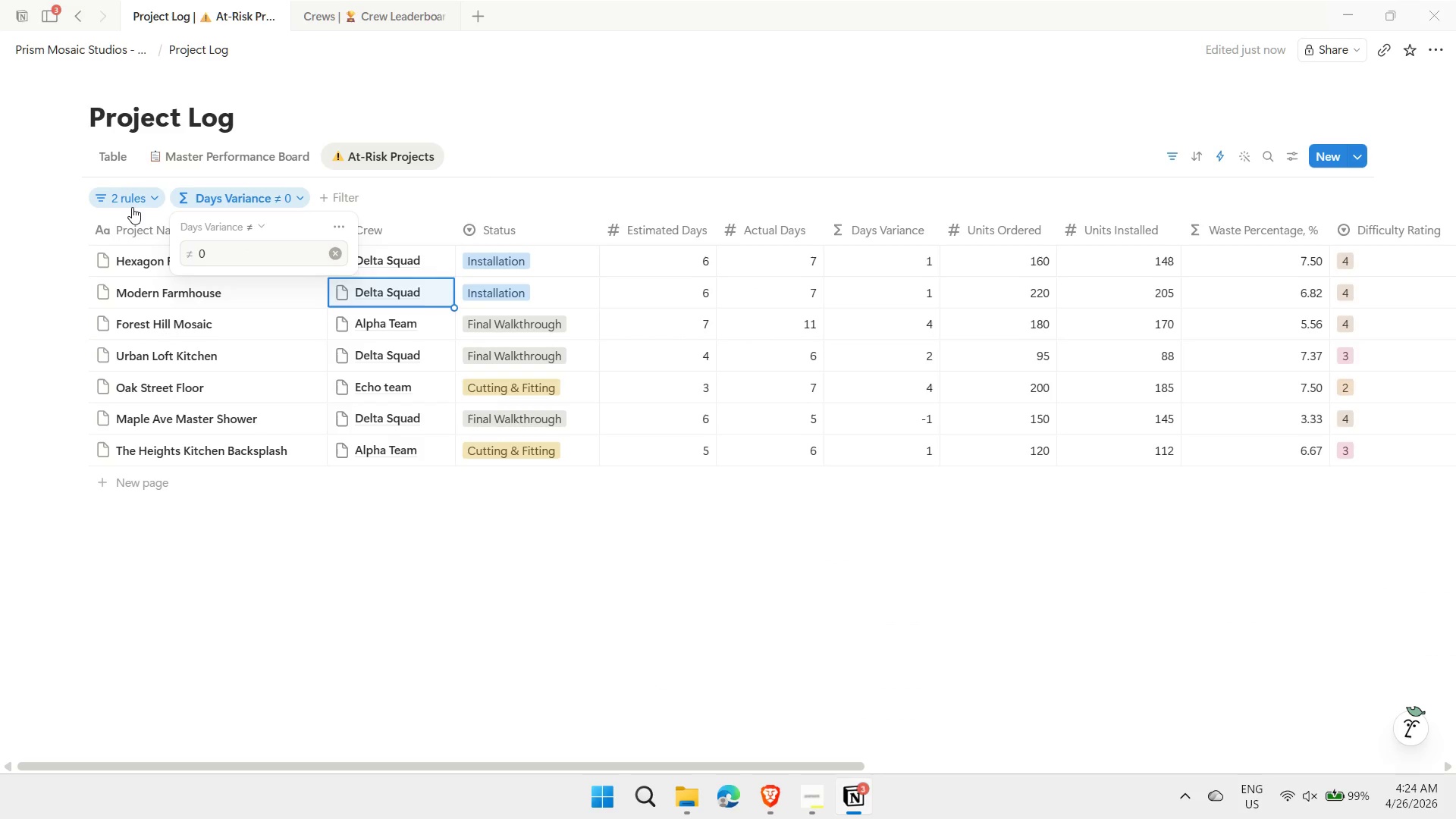 
left_click([132, 207])
 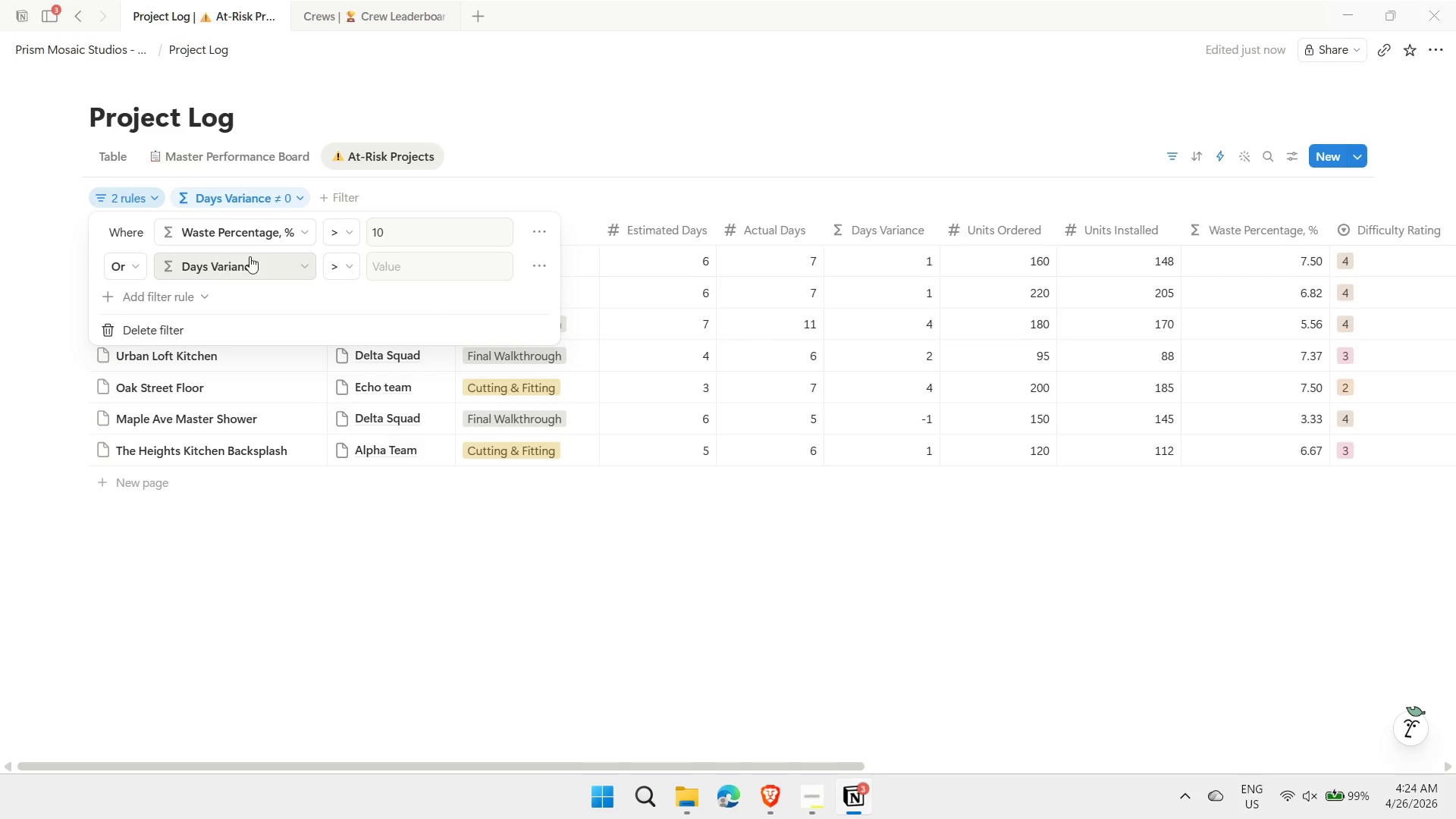 
left_click([346, 268])
 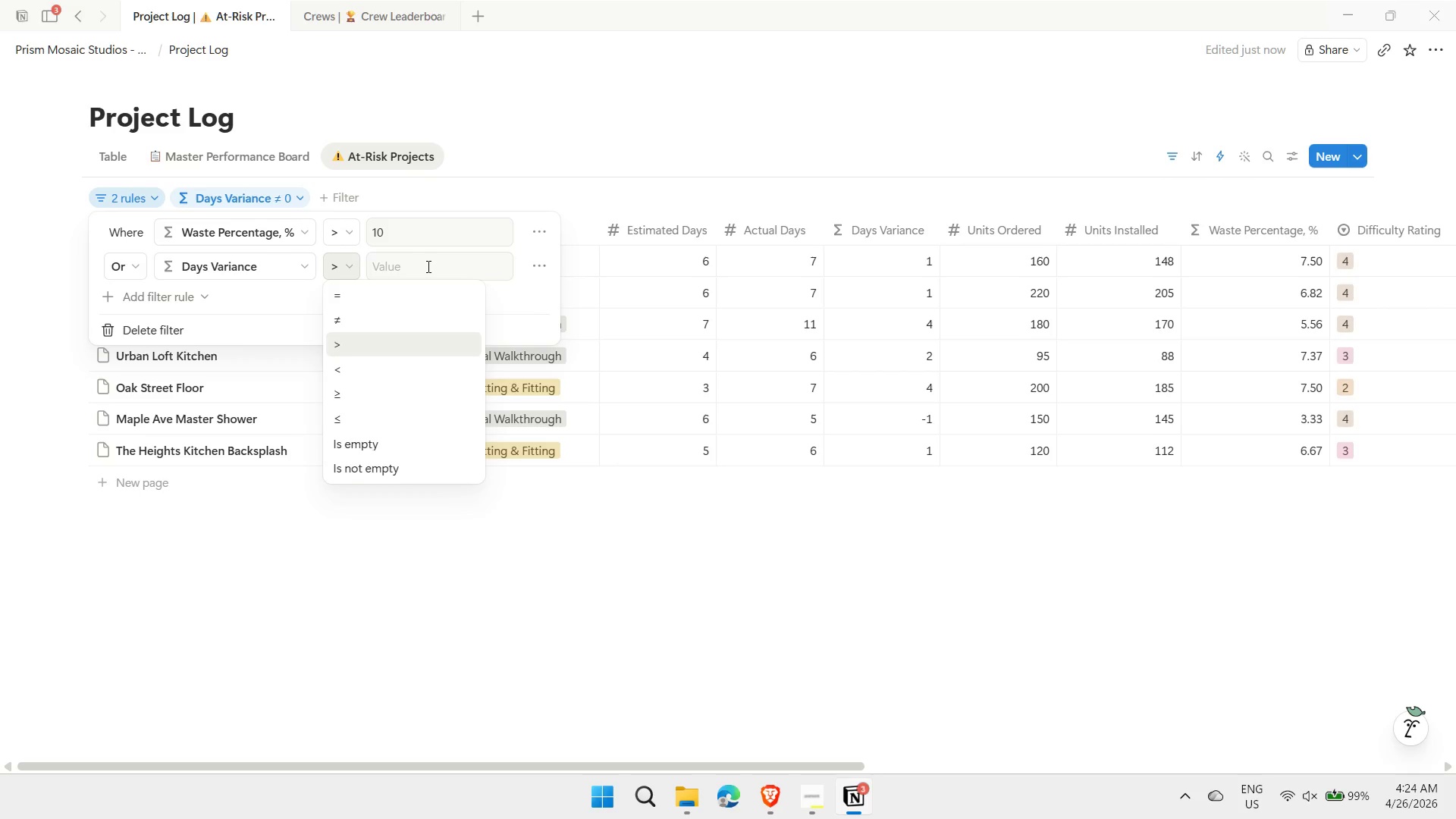 
double_click([427, 266])
 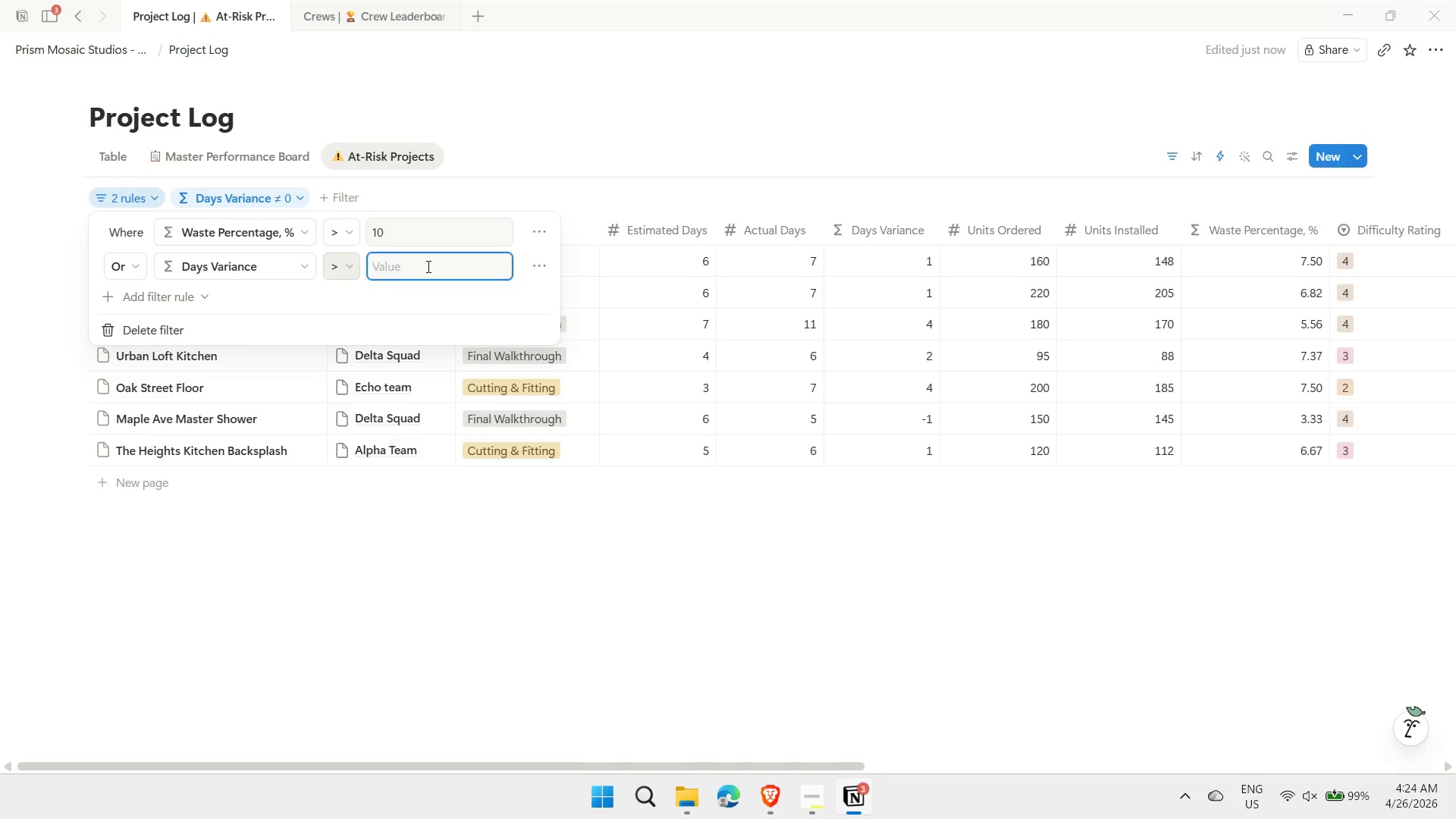 
key(2)
 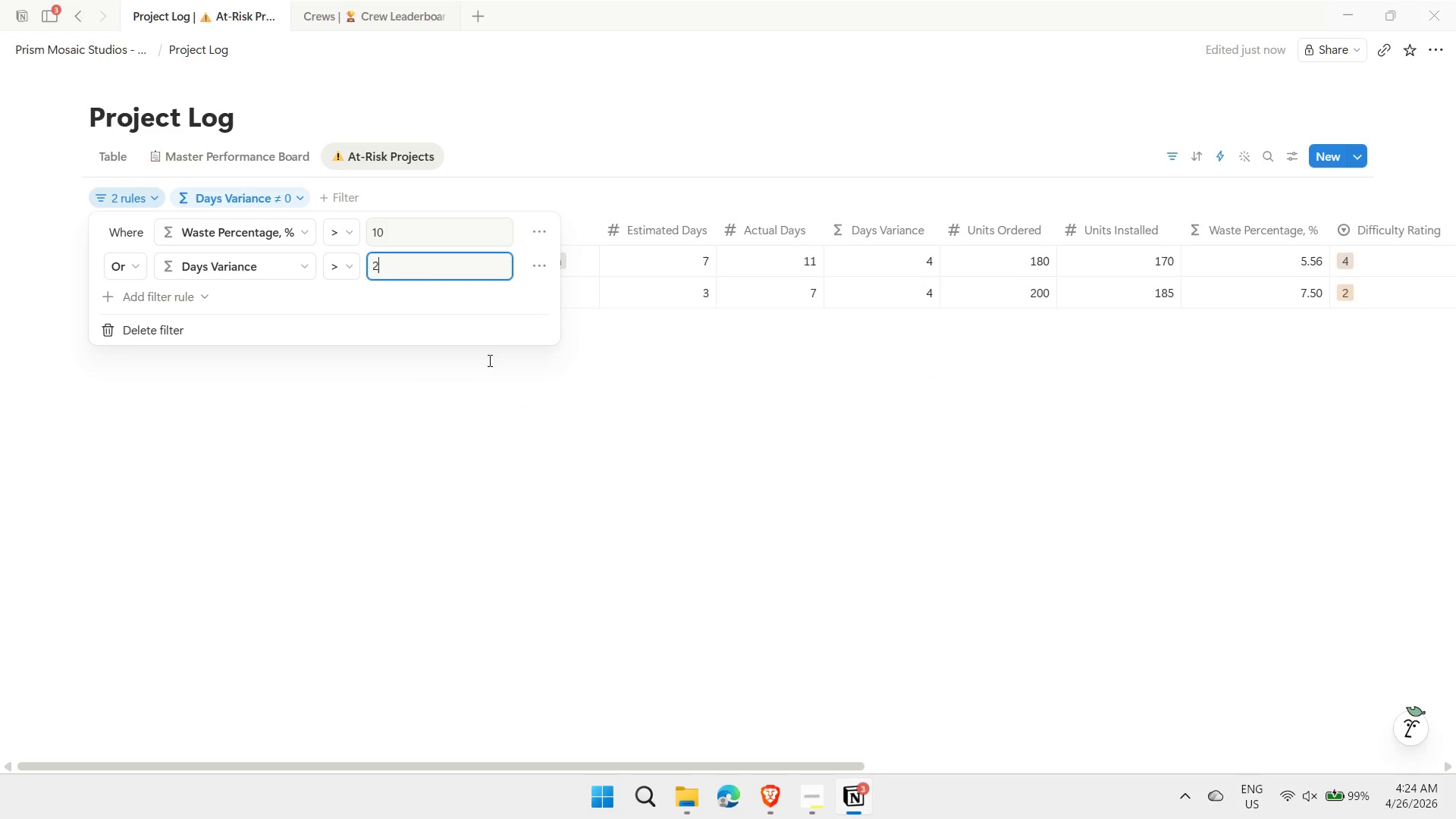 
left_click([482, 403])
 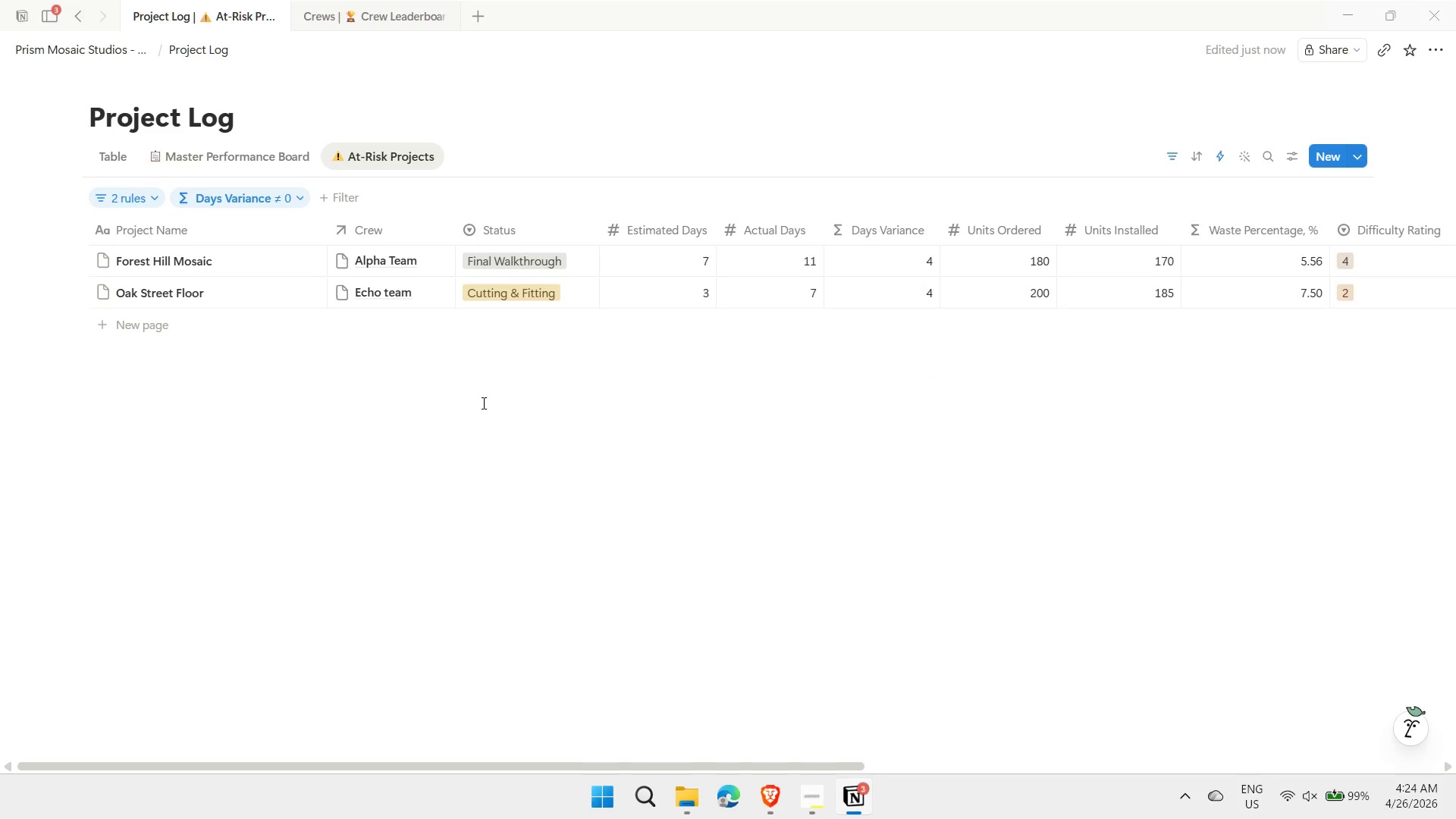 
wait(12.69)
 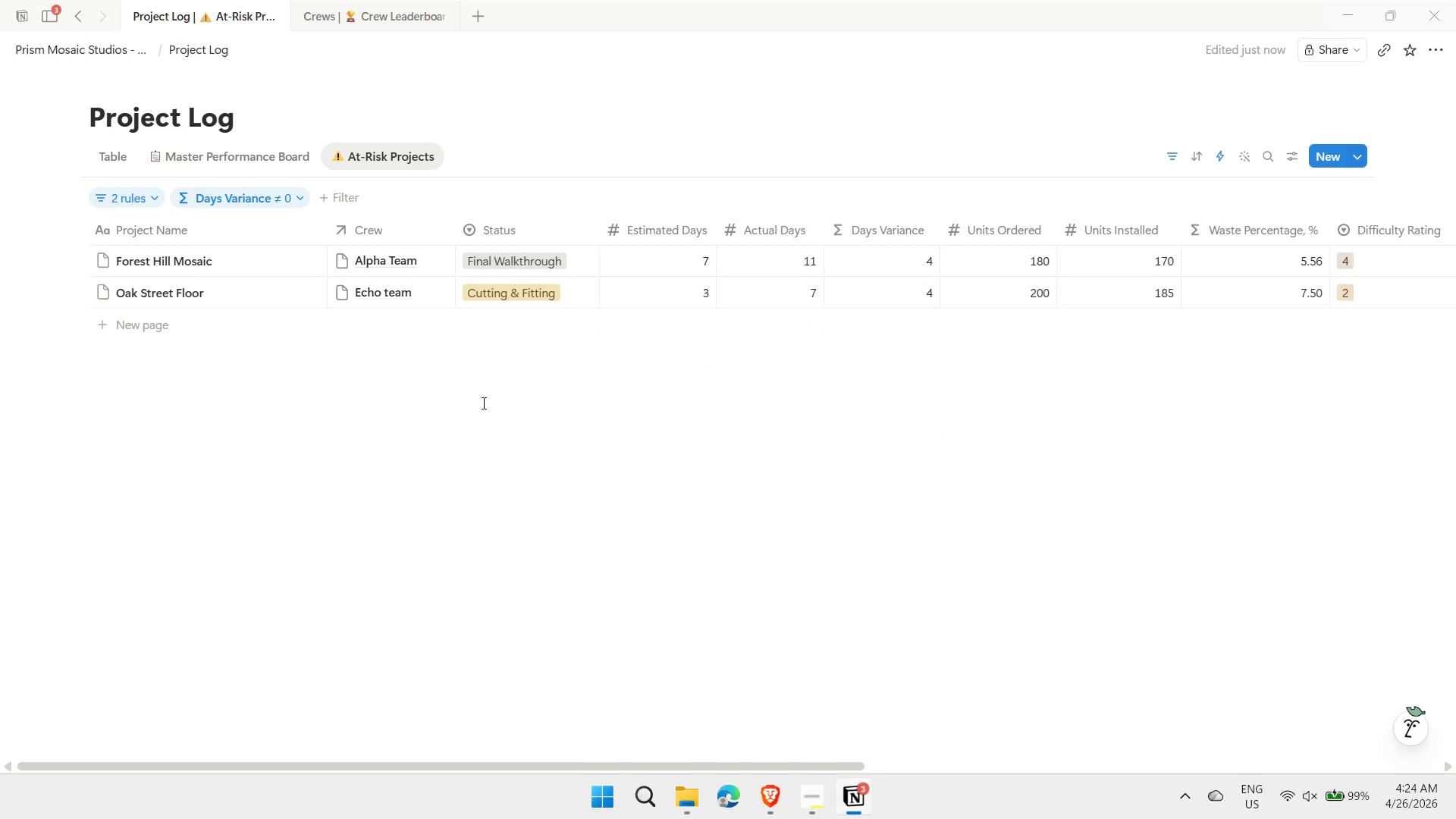 
left_click([1296, 149])
 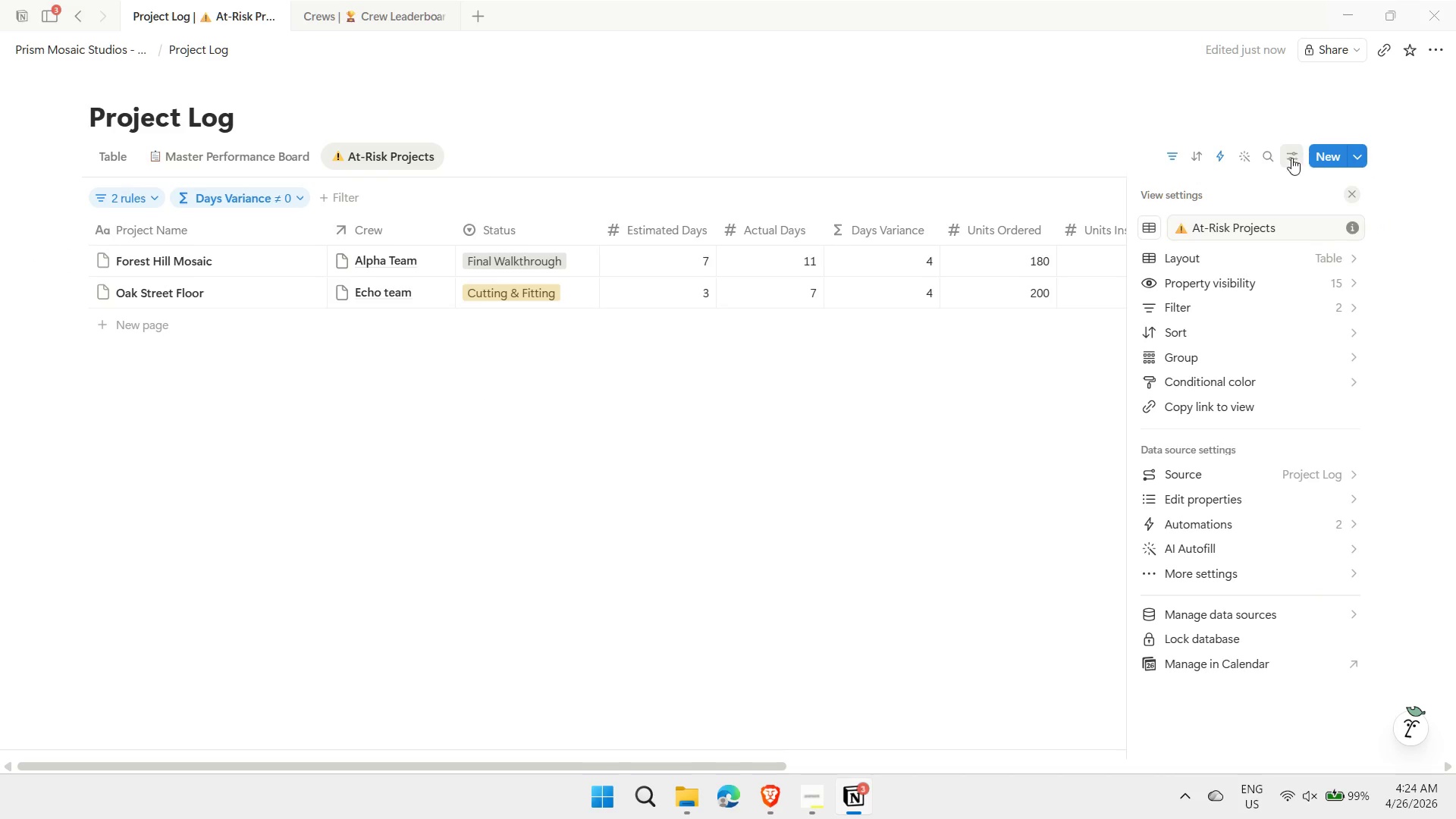 
wait(5.19)
 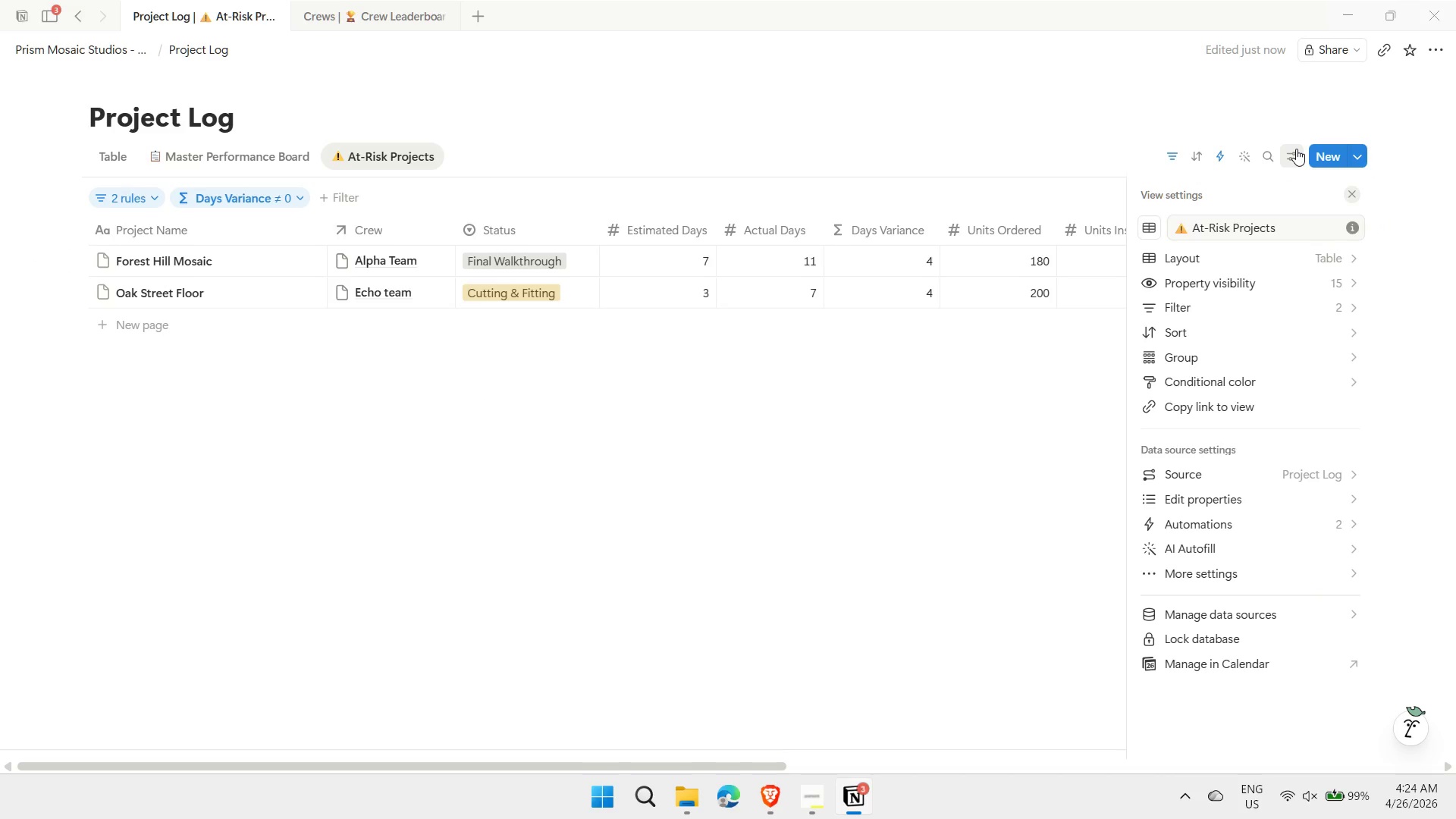 
left_click([1254, 287])
 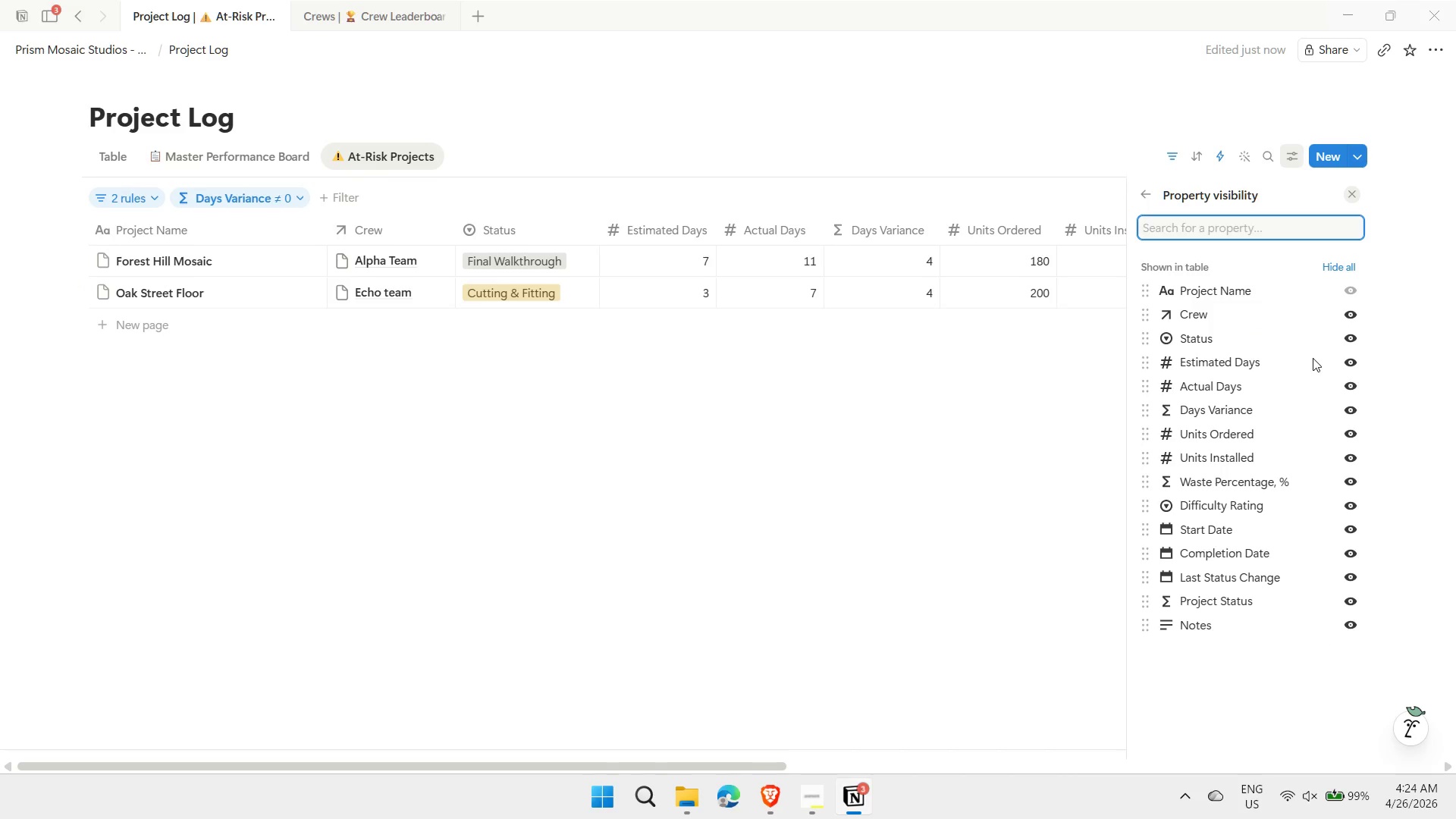 
left_click([1349, 338])
 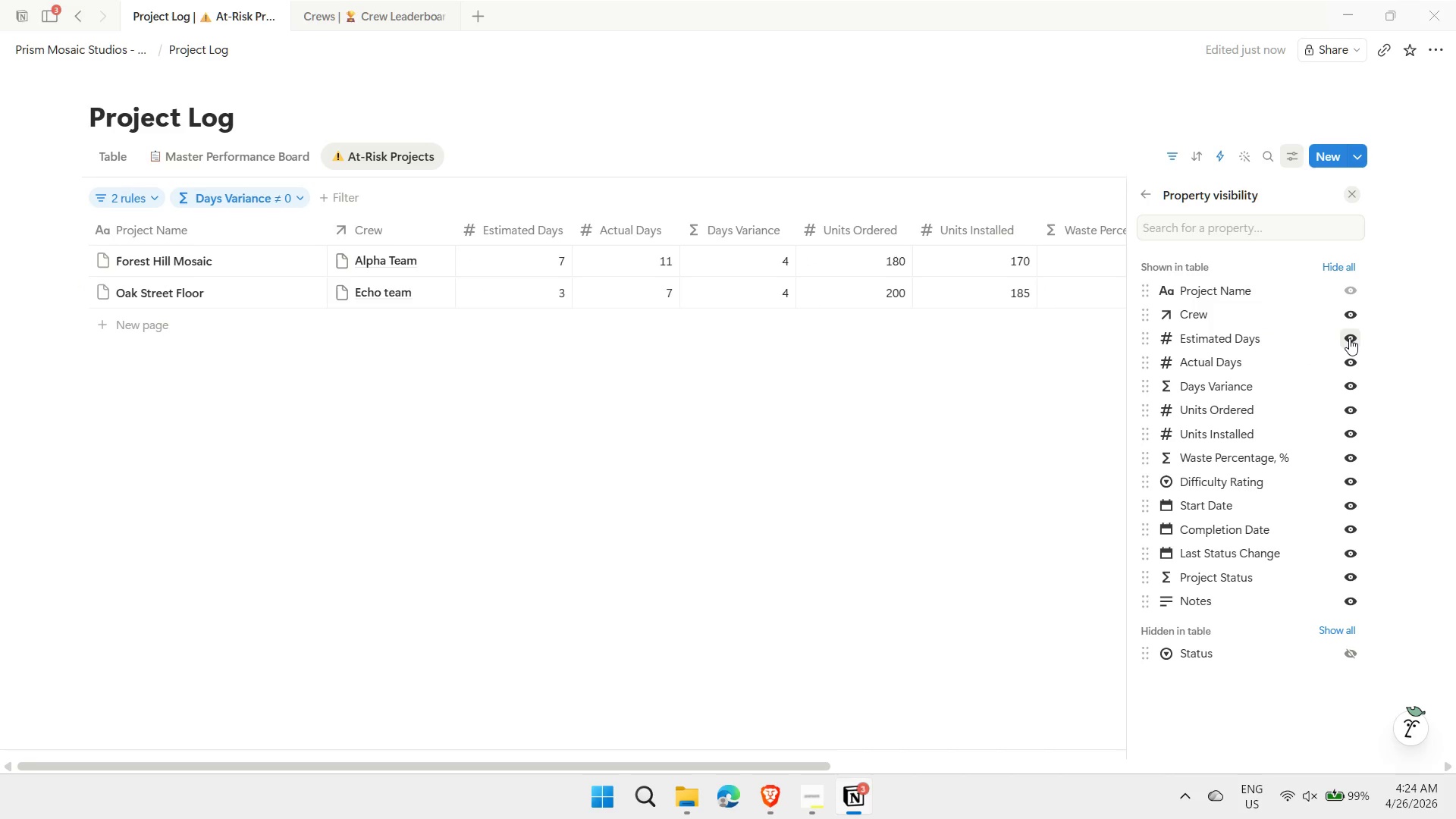 
left_click([1349, 338])
 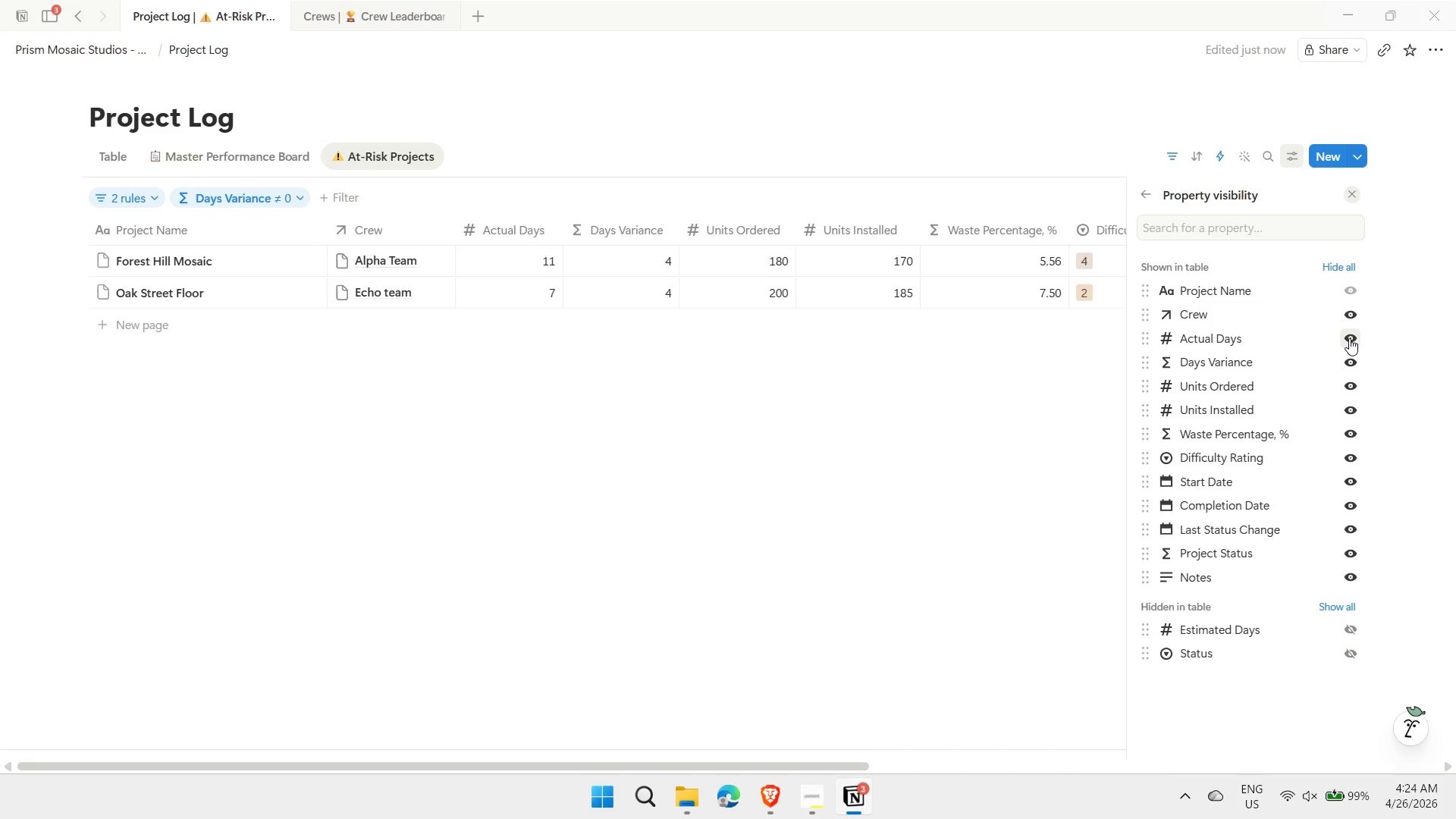 
left_click([1349, 338])
 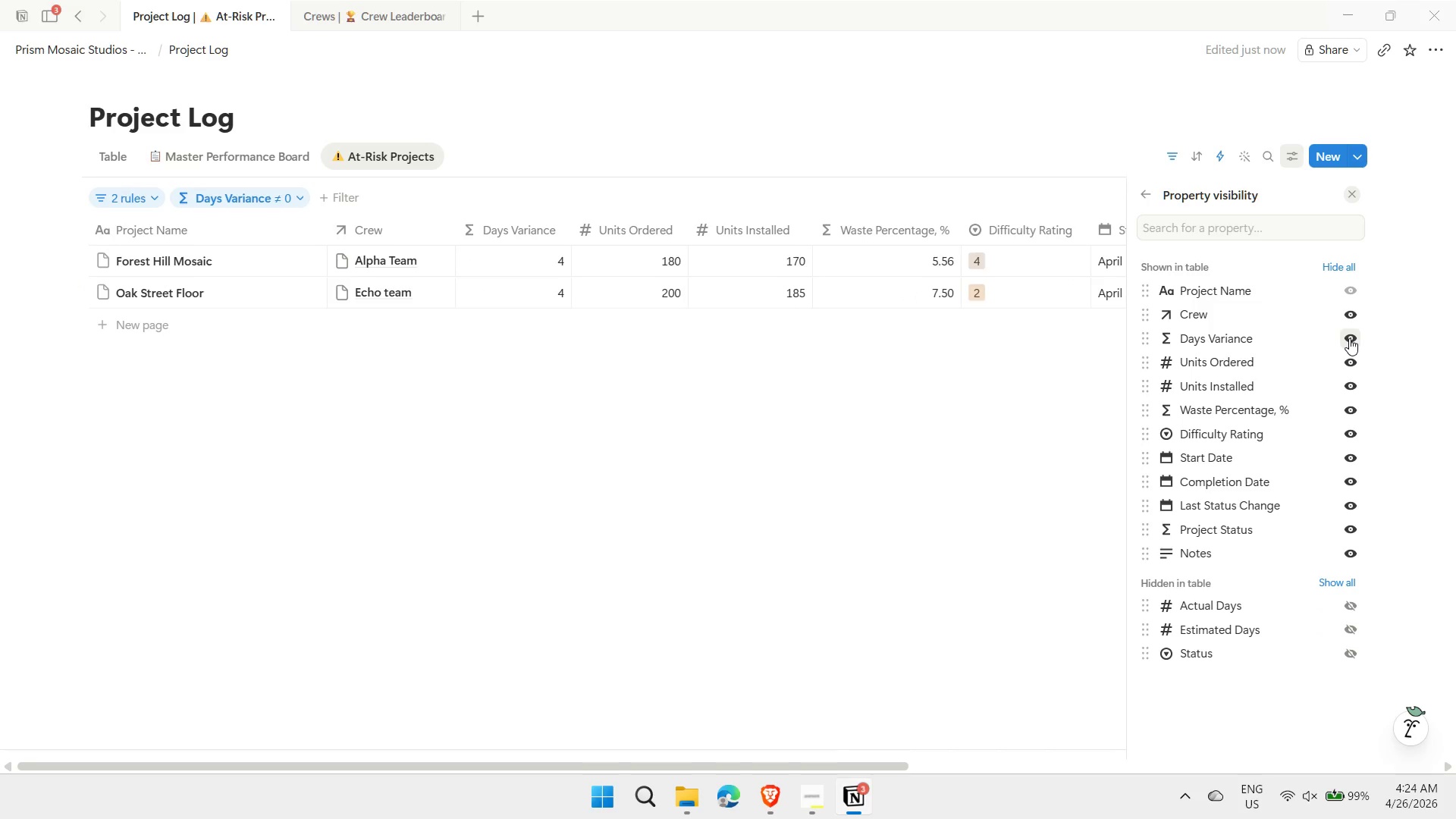 
left_click([1349, 338])
 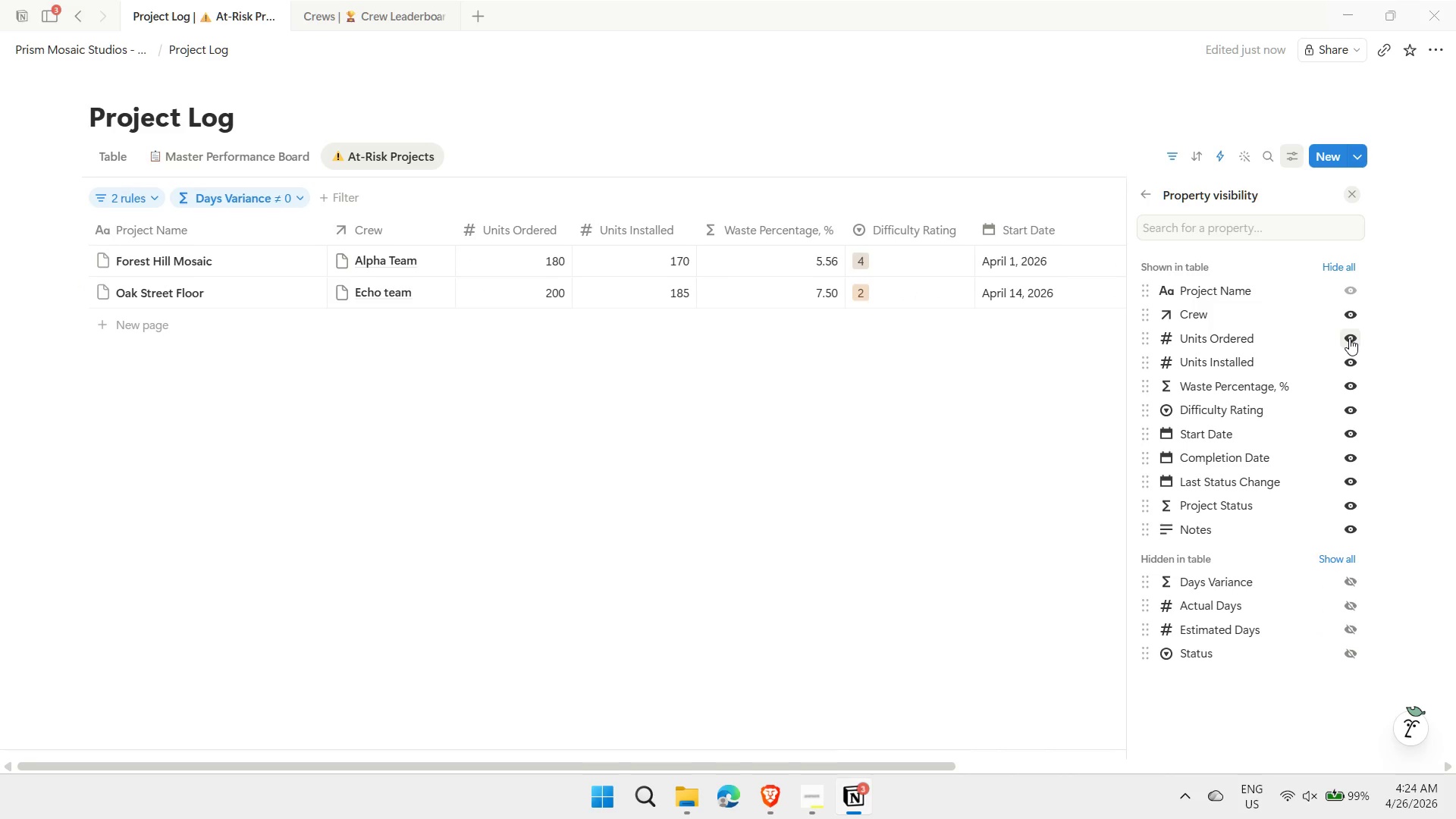 
left_click([1349, 338])
 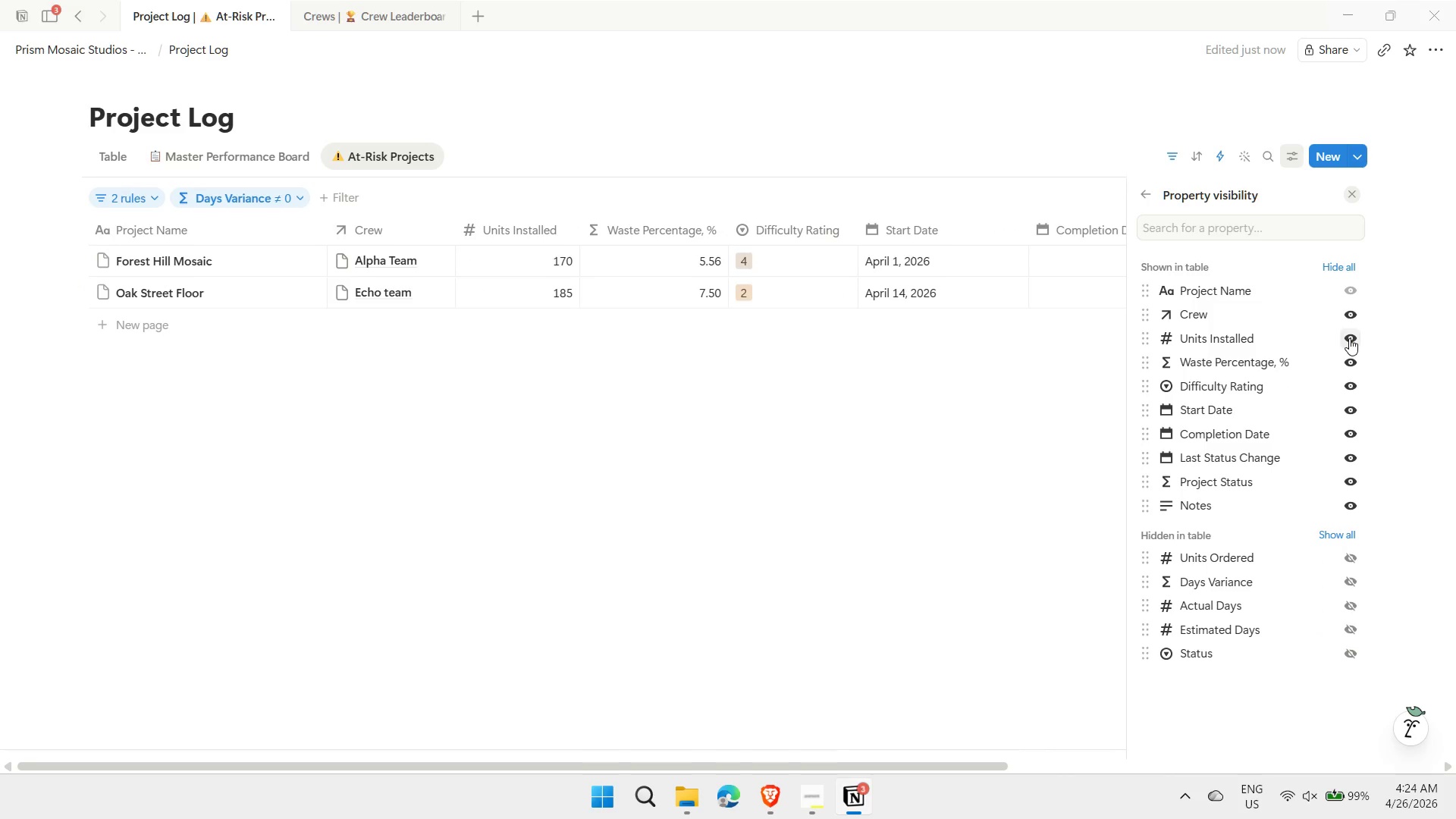 
left_click([1349, 338])
 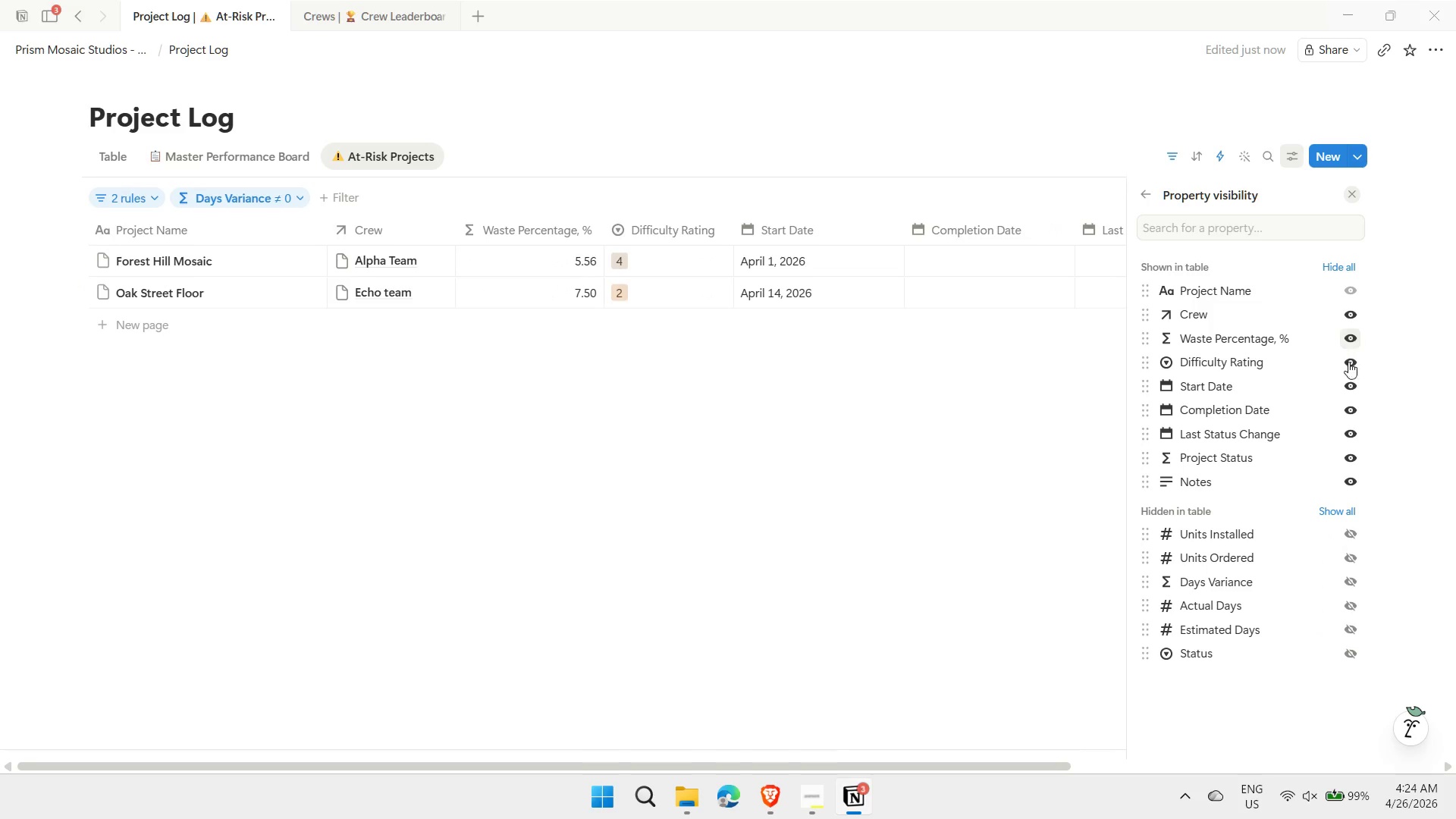 
left_click([1348, 366])
 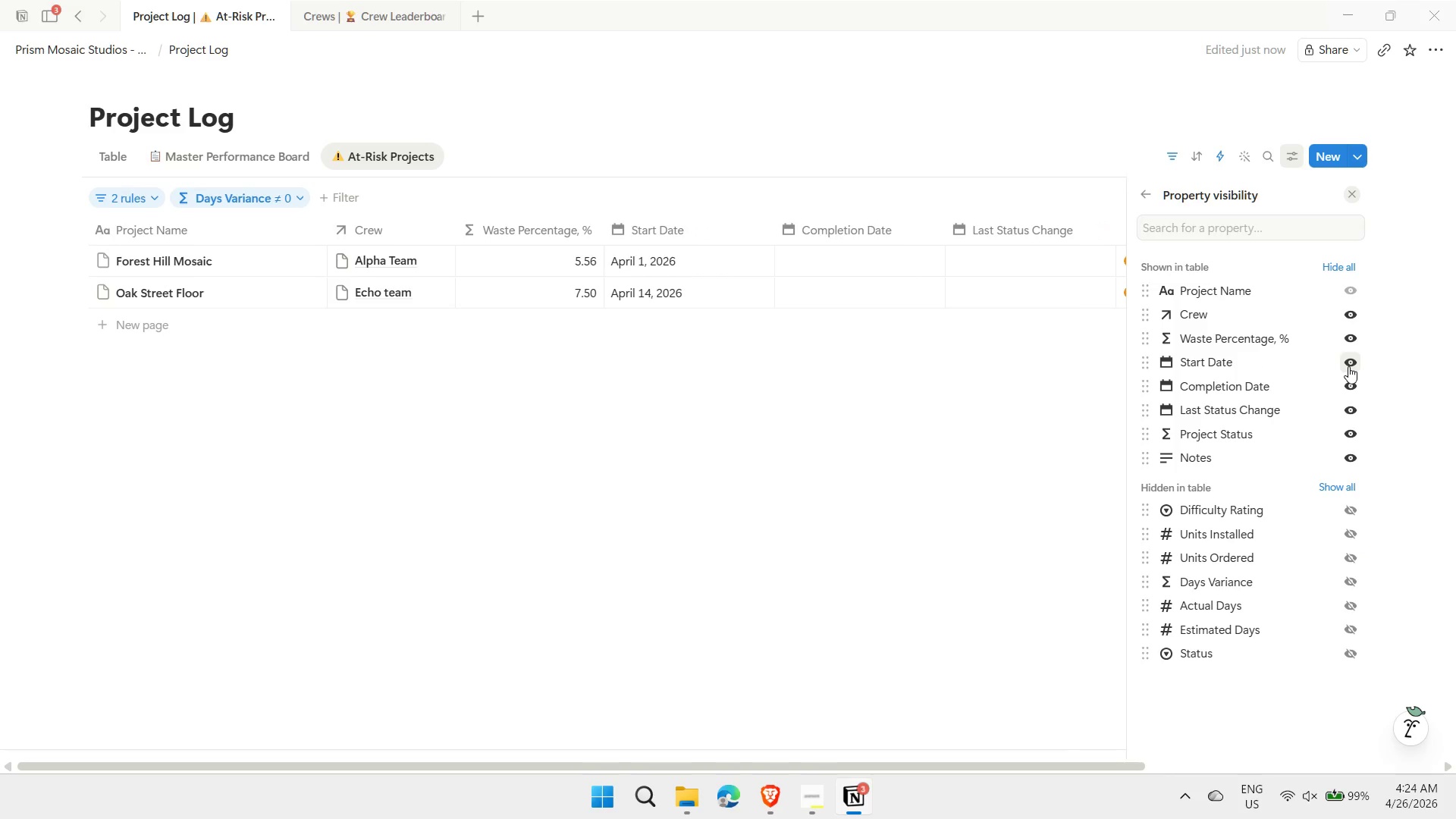 
left_click([1348, 366])
 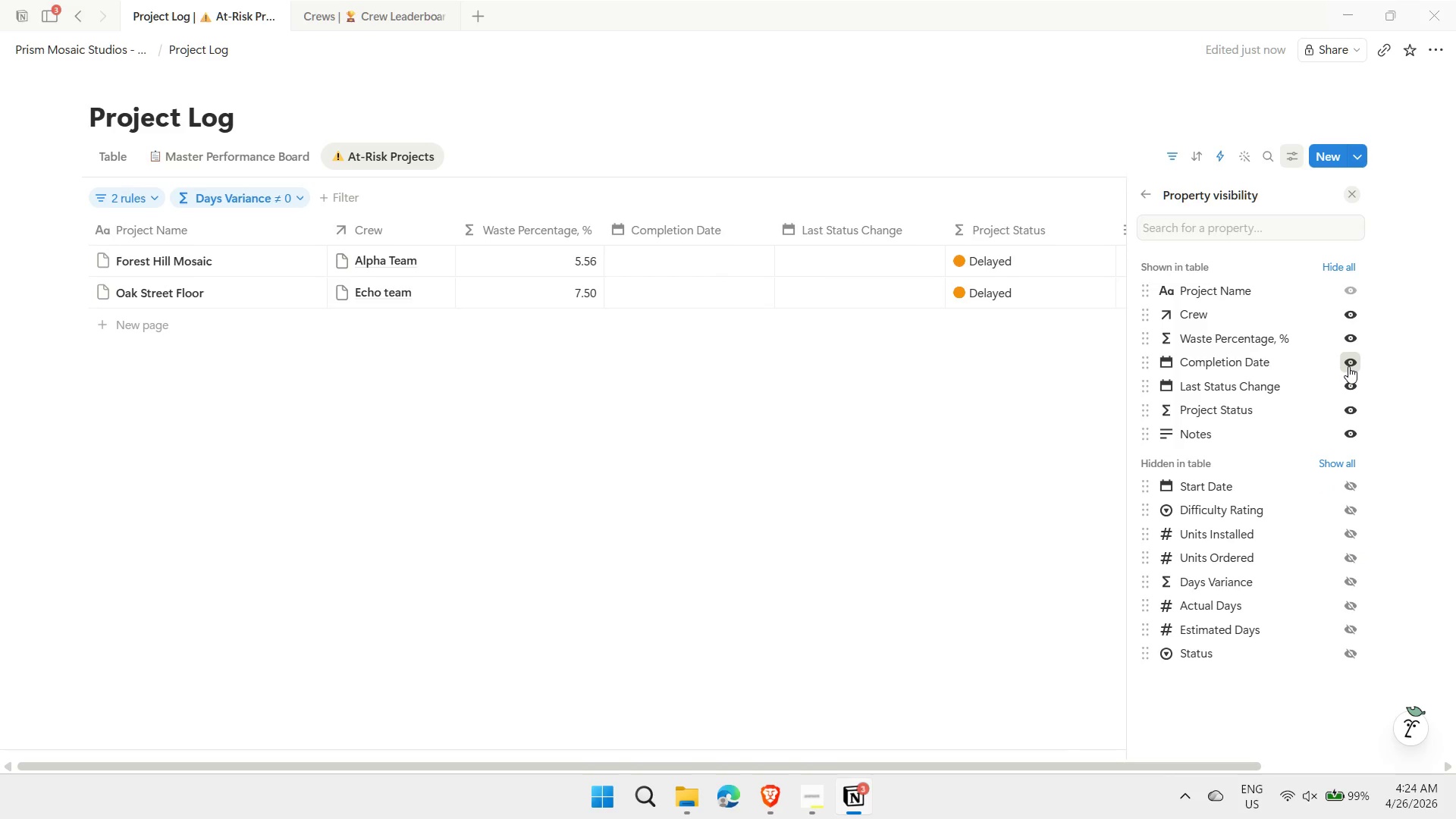 
double_click([1348, 366])
 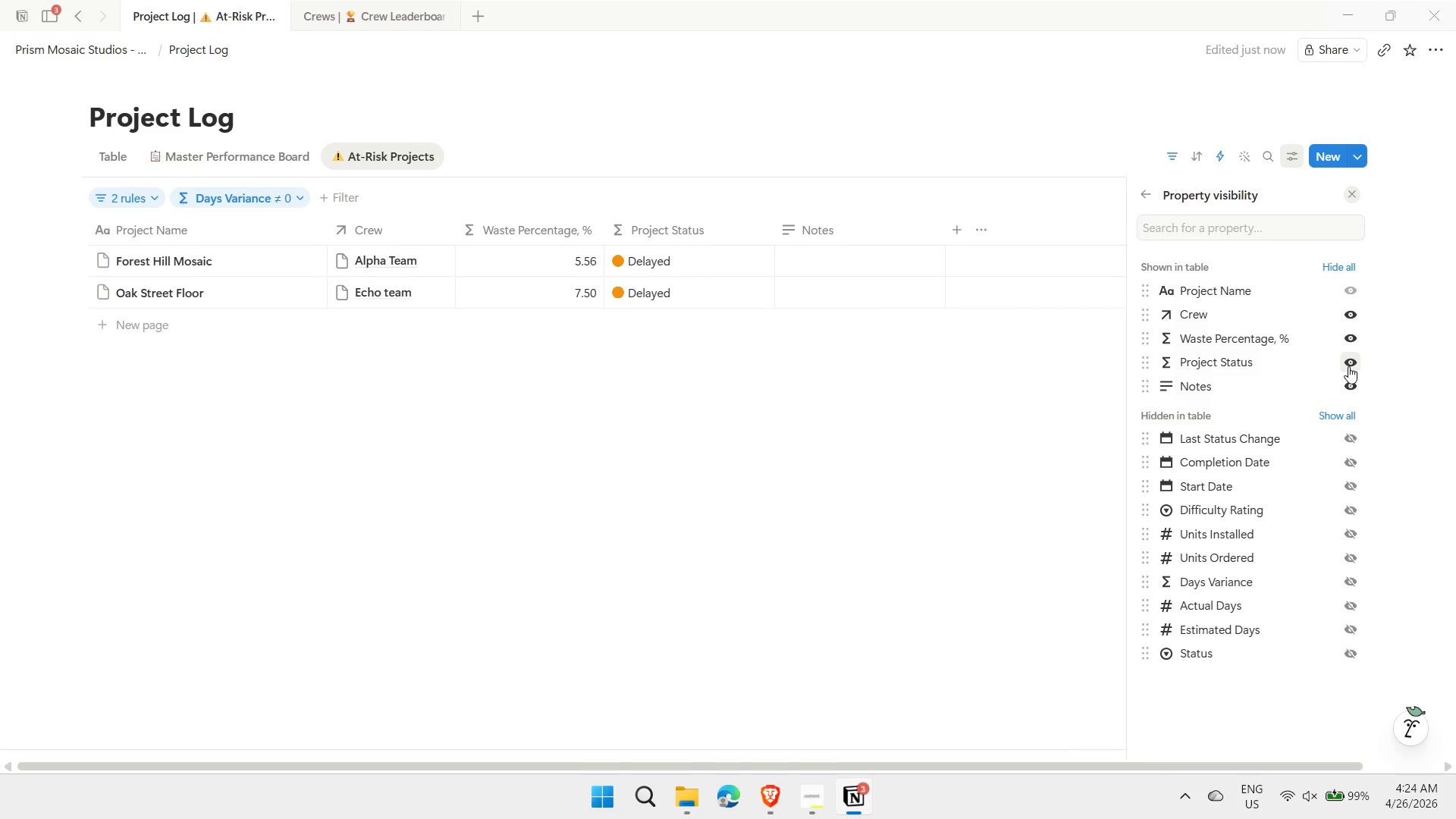 
wait(6.2)
 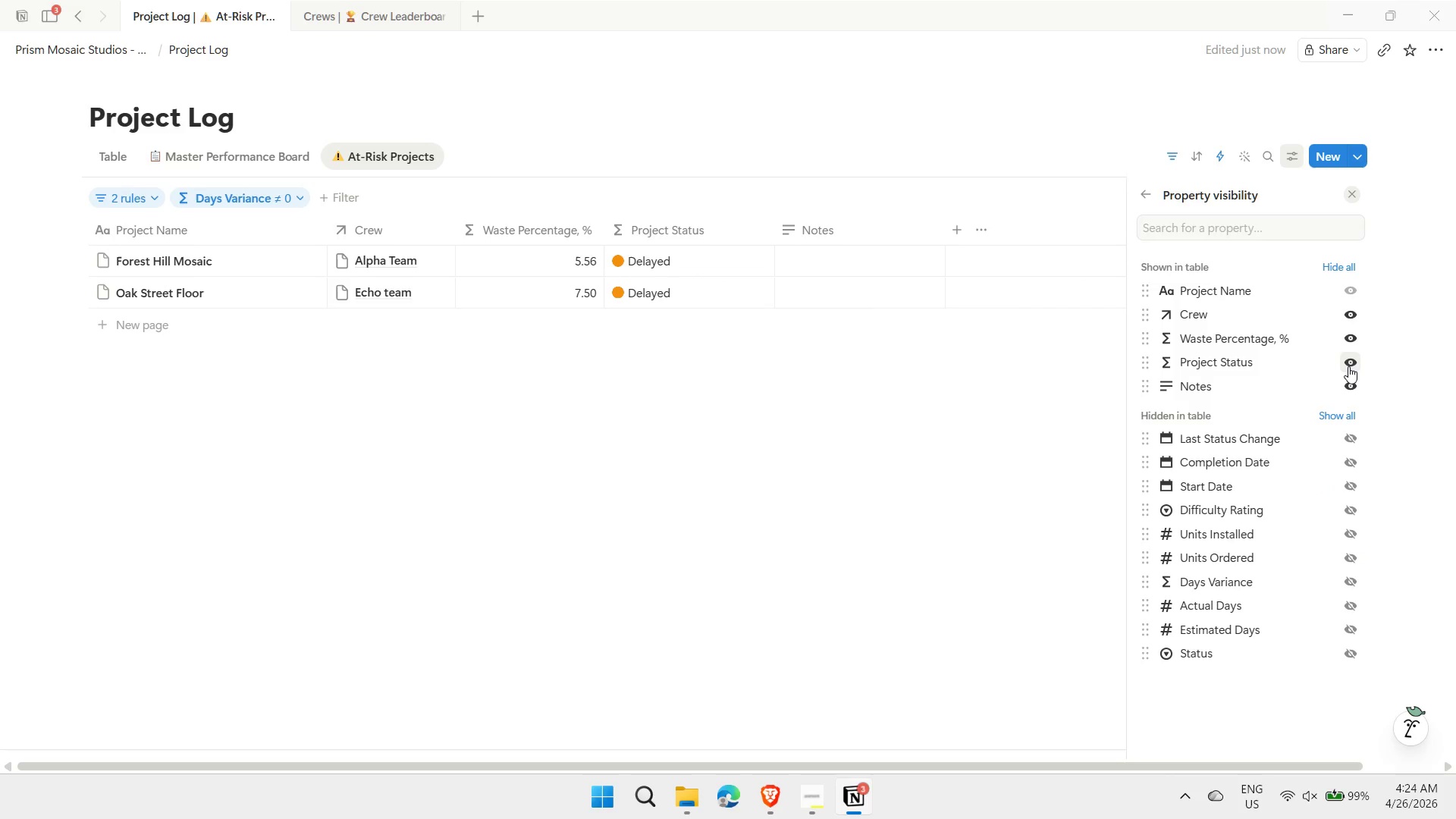 
left_click([1349, 387])
 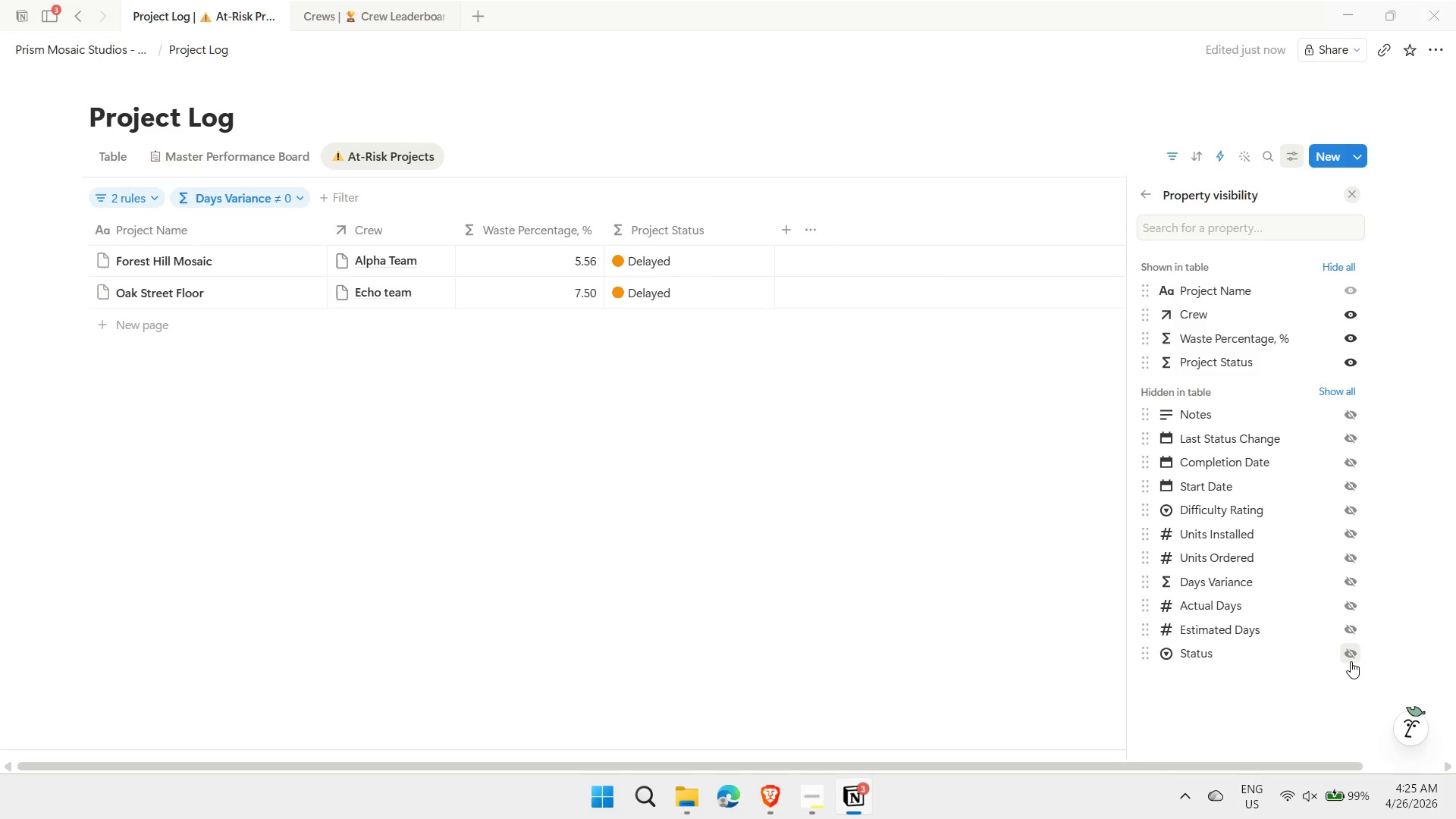 
left_click([1351, 653])
 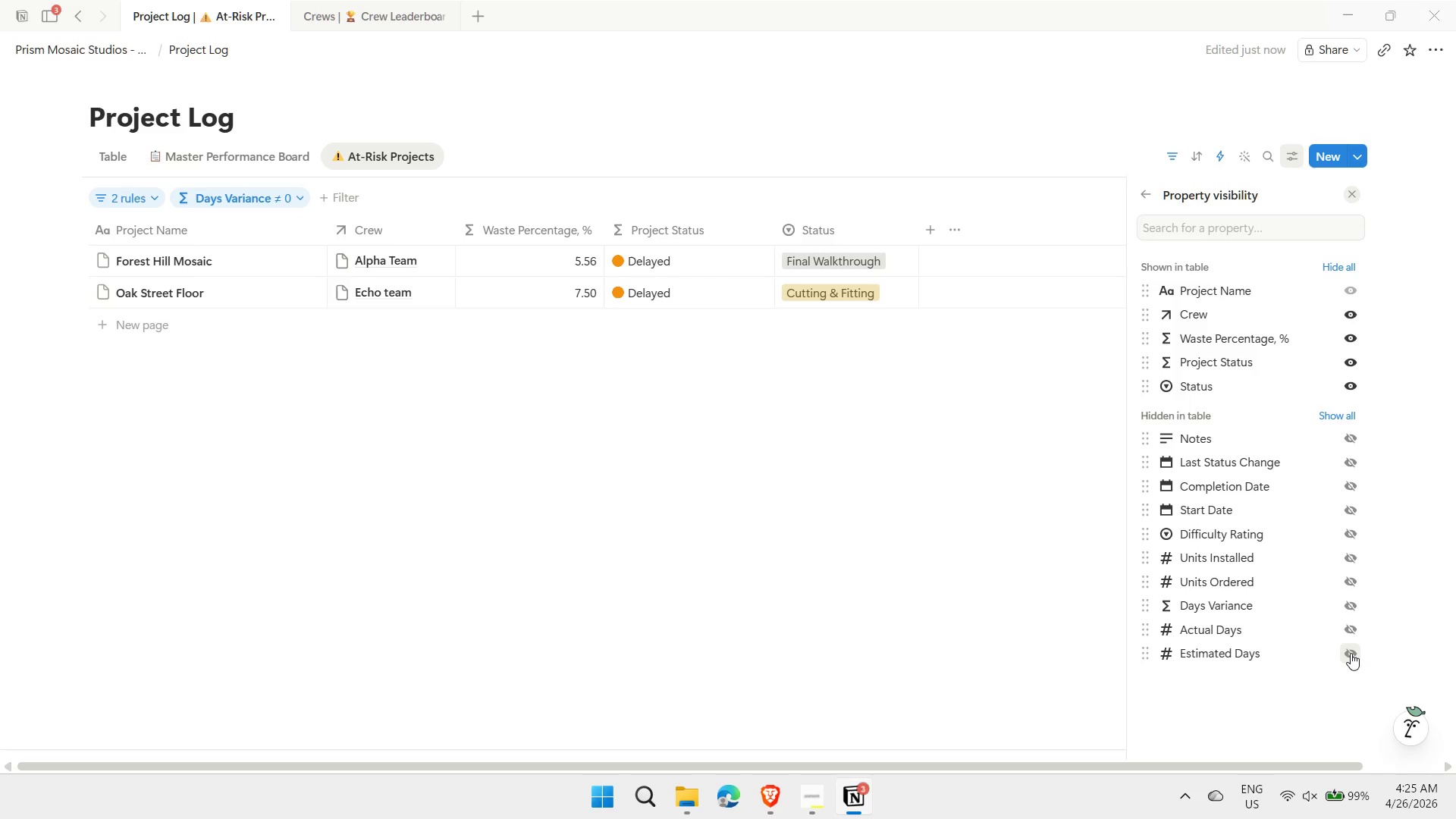 
left_click([1346, 605])
 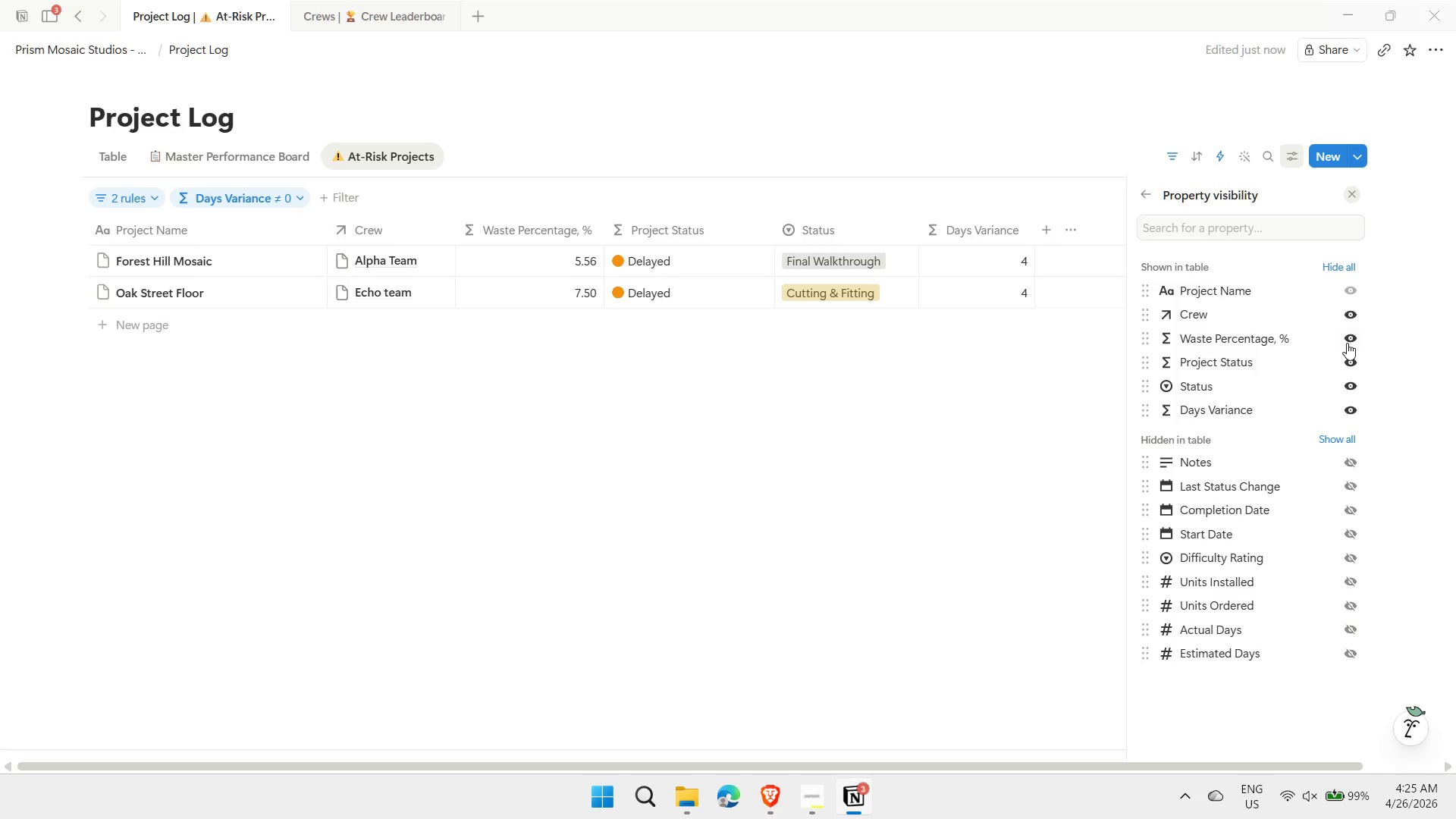 
wait(5.19)
 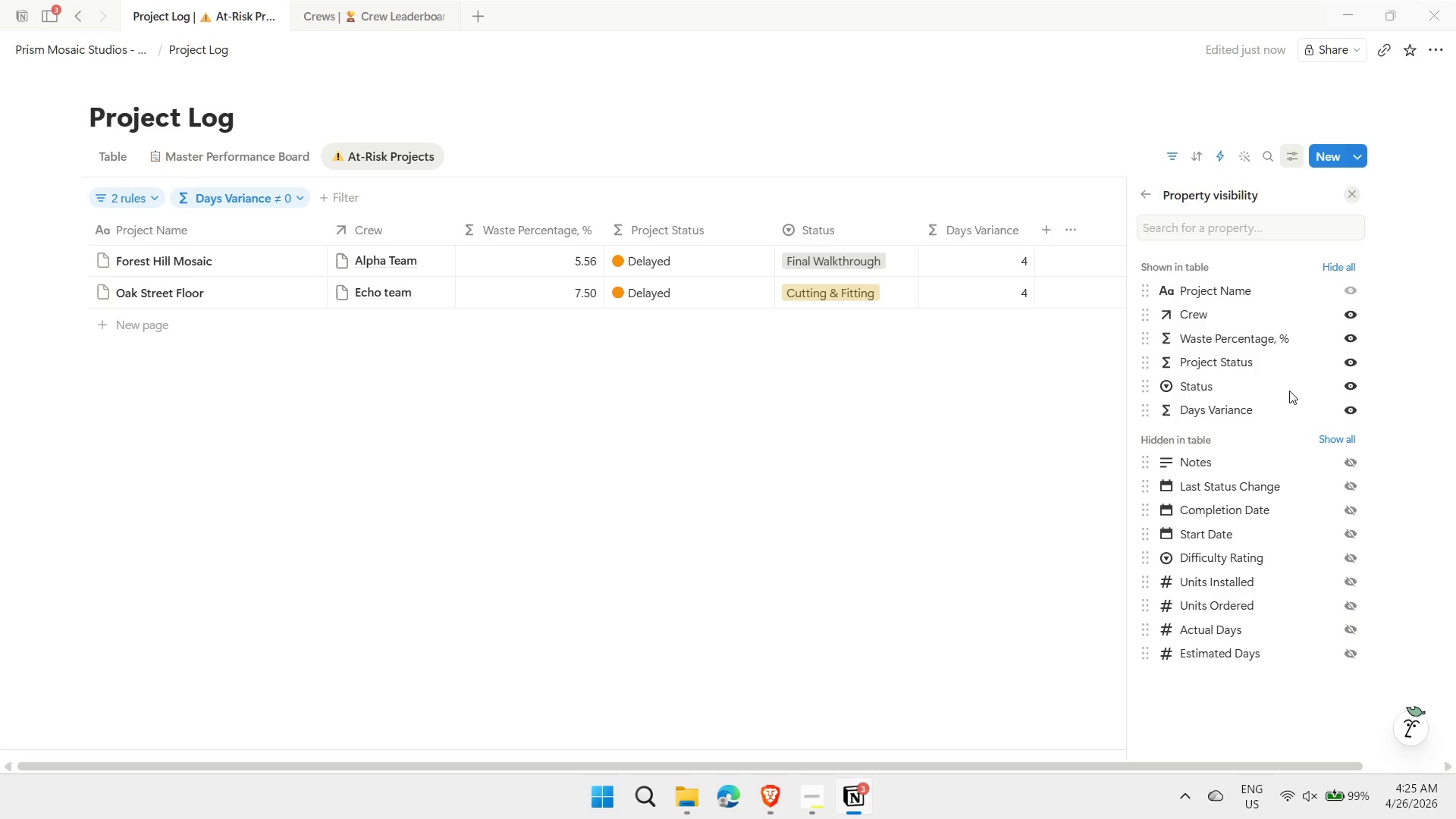 
left_click([1348, 340])
 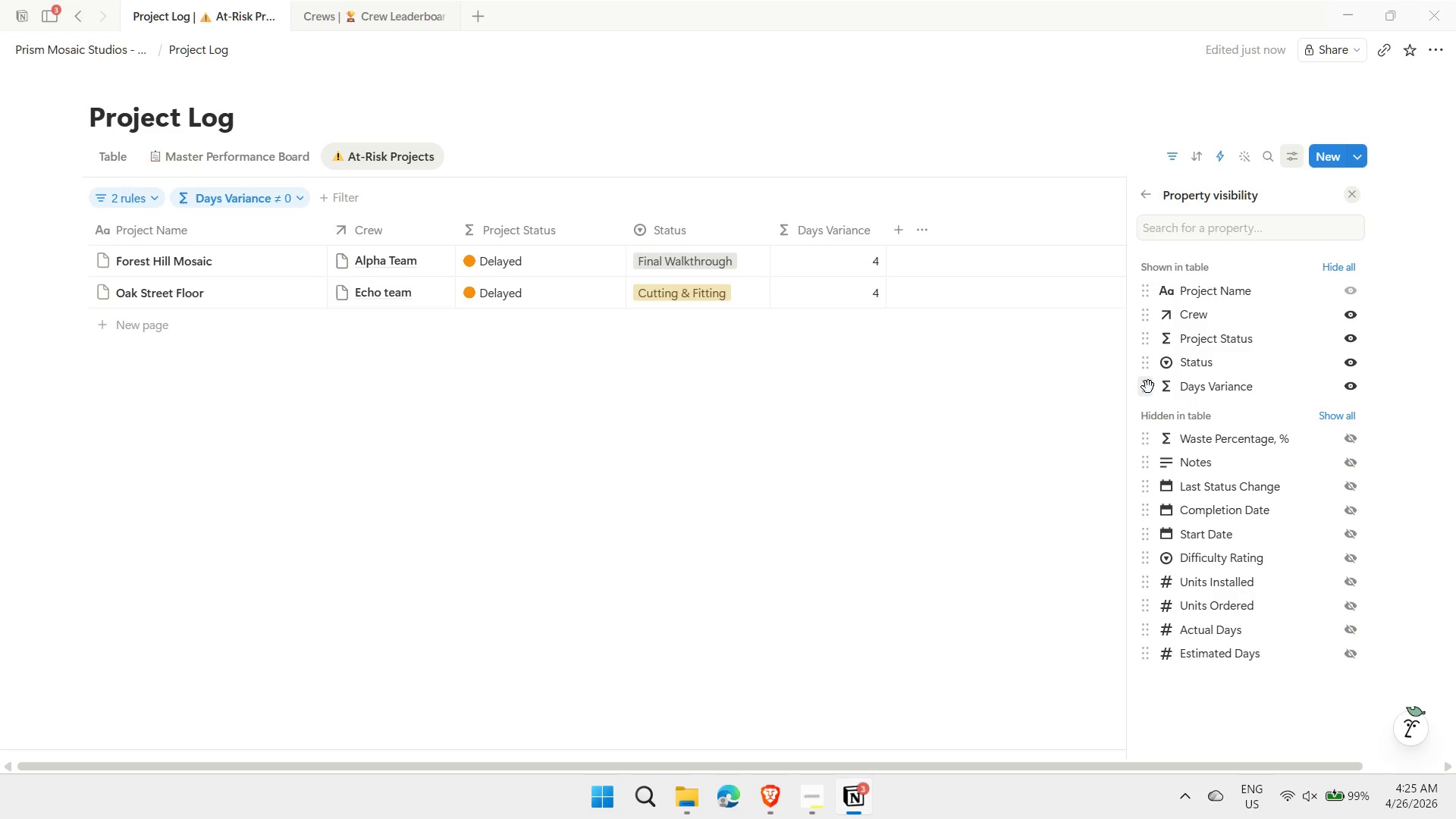 
left_click_drag(start_coordinate=[1148, 387], to_coordinate=[1153, 341])
 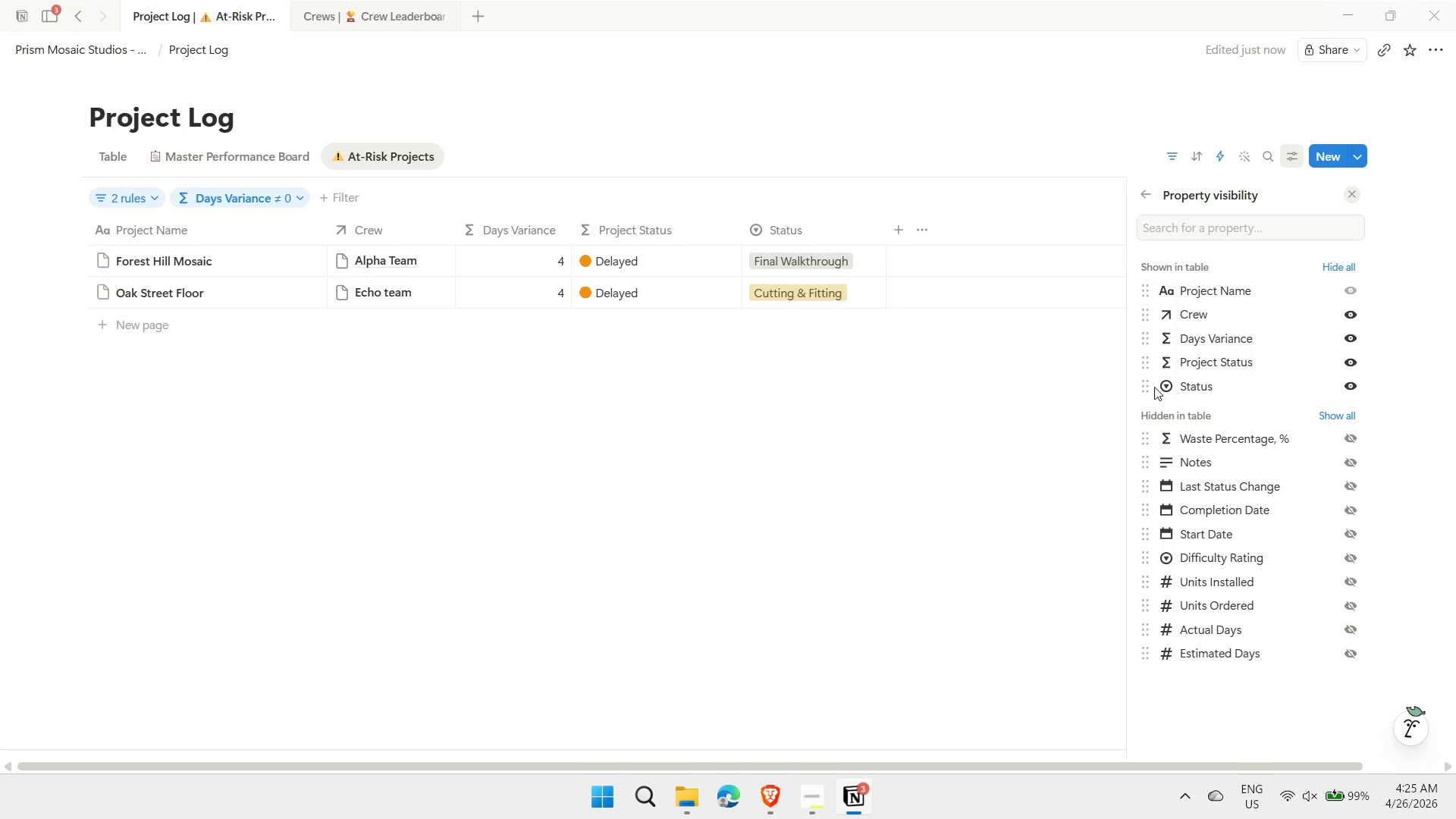 
left_click_drag(start_coordinate=[1147, 383], to_coordinate=[1143, 356])
 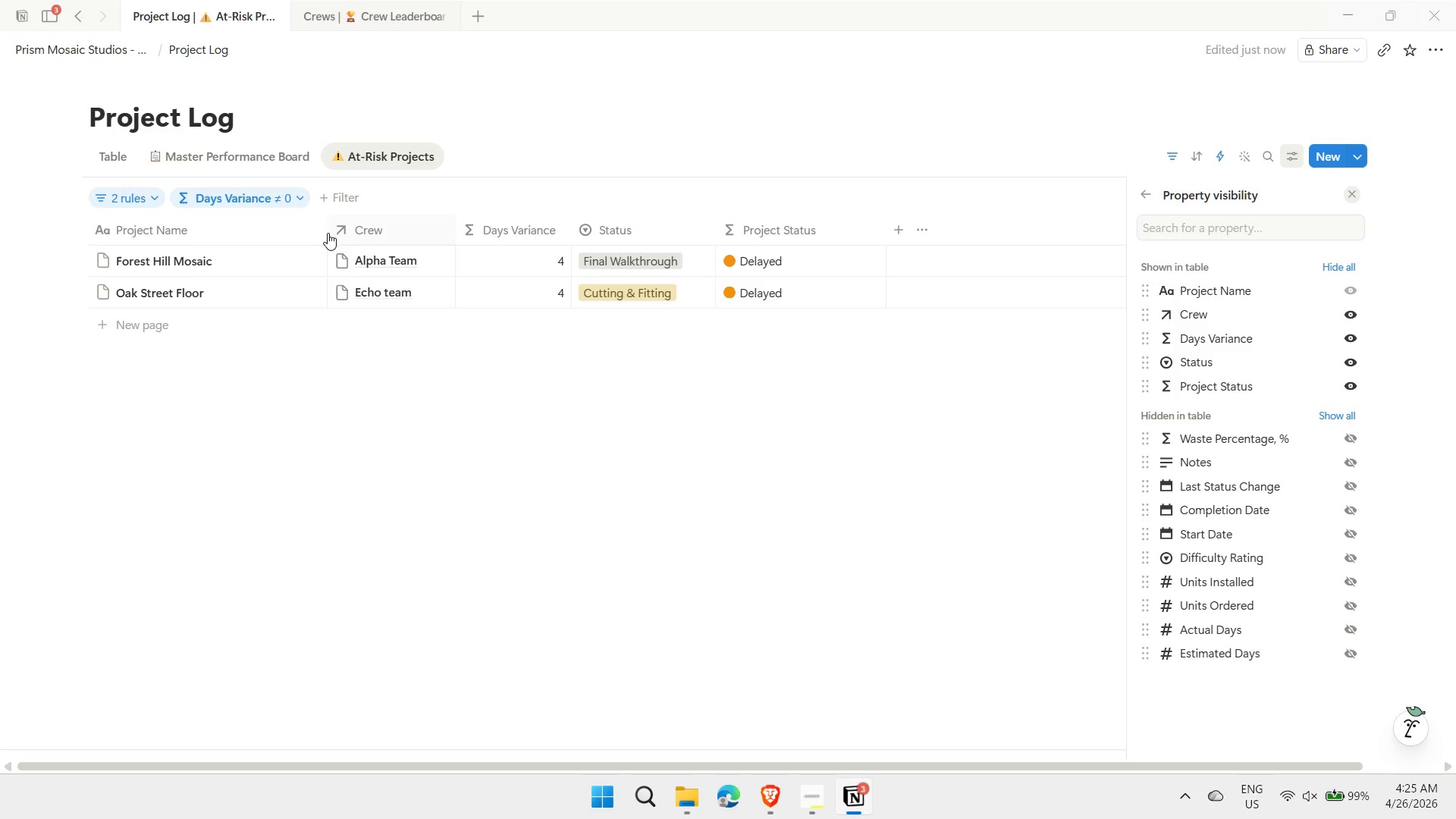 
left_click_drag(start_coordinate=[325, 232], to_coordinate=[241, 240])
 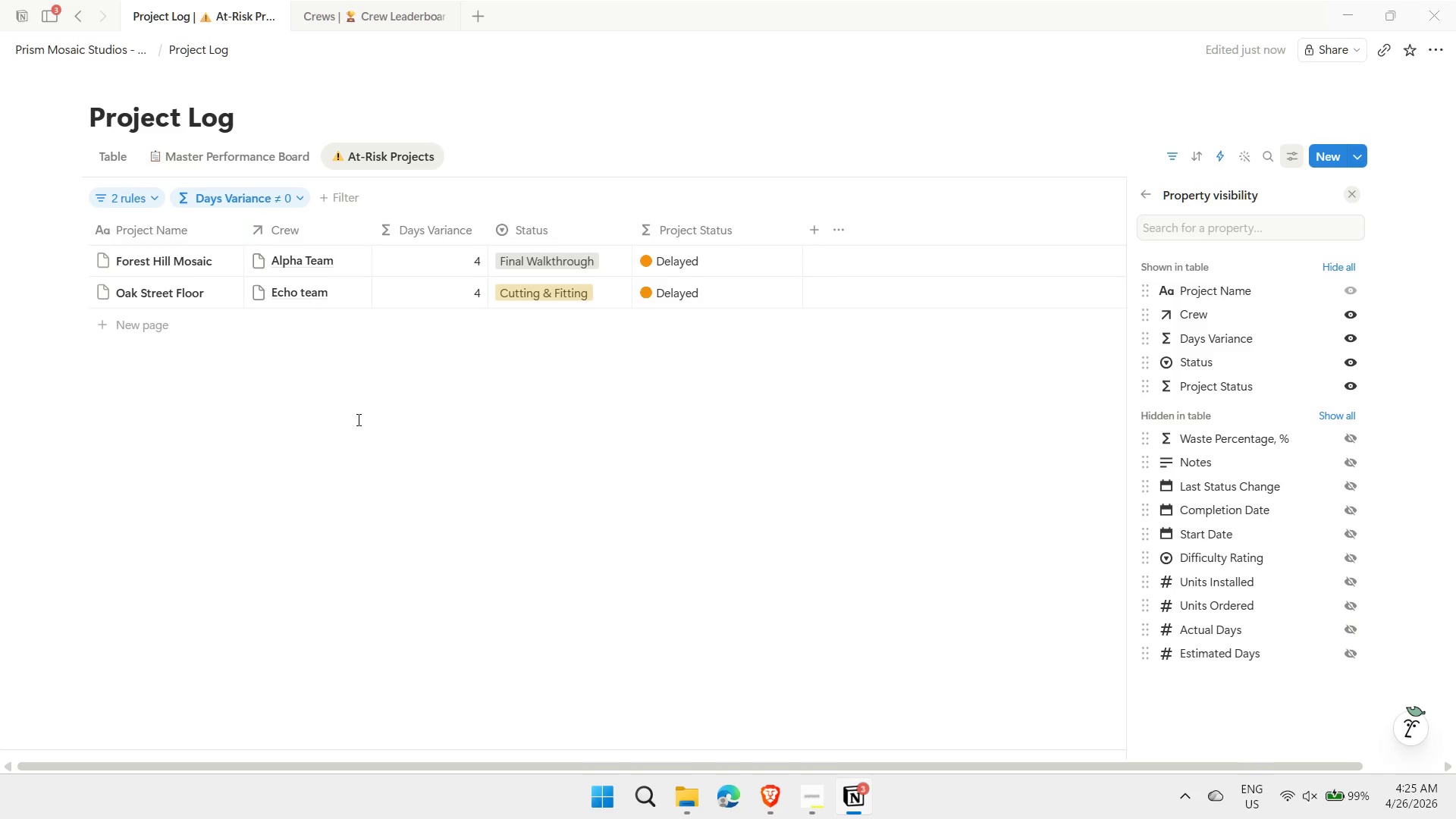 
left_click([357, 419])
 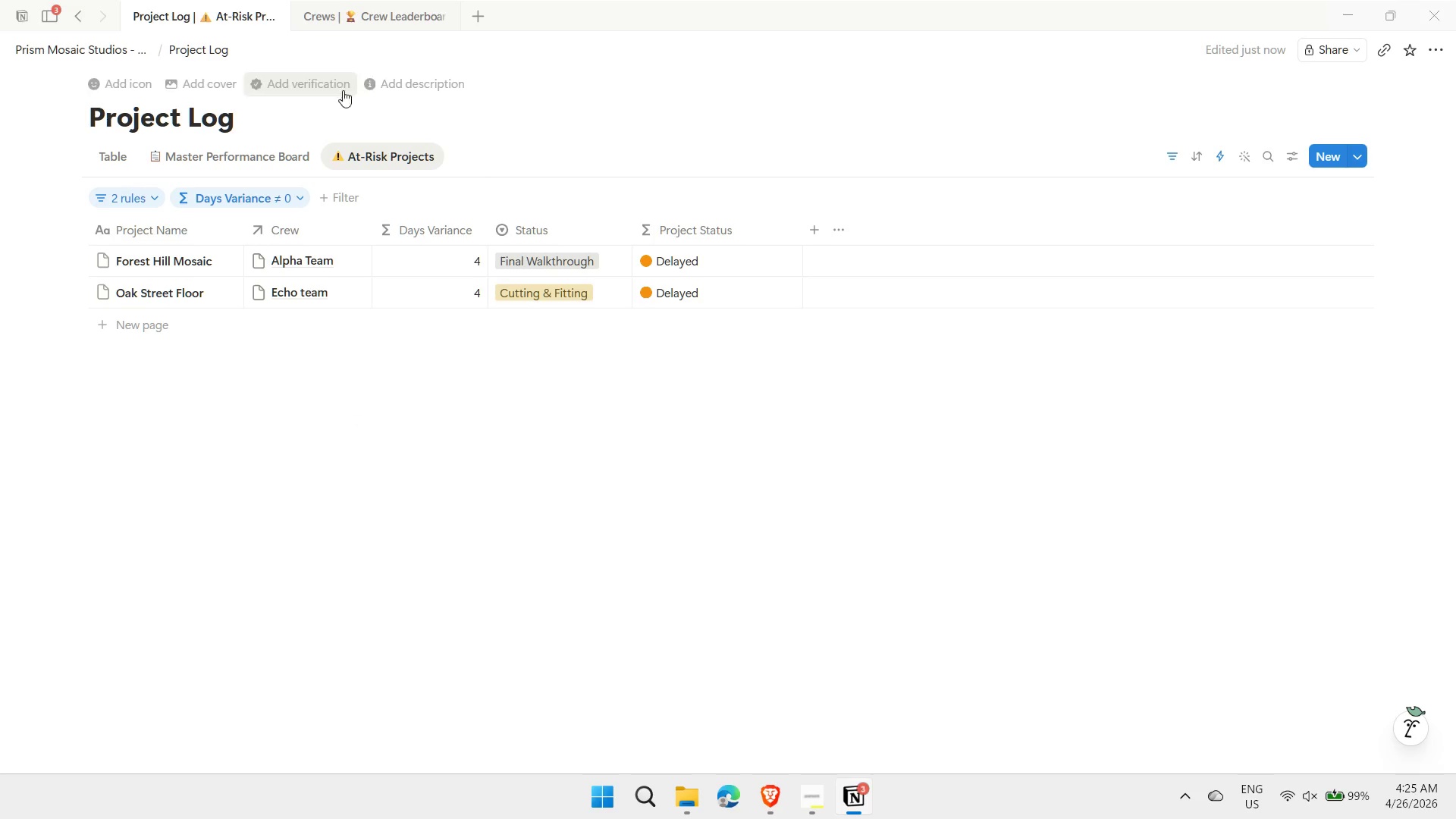 
wait(6.36)
 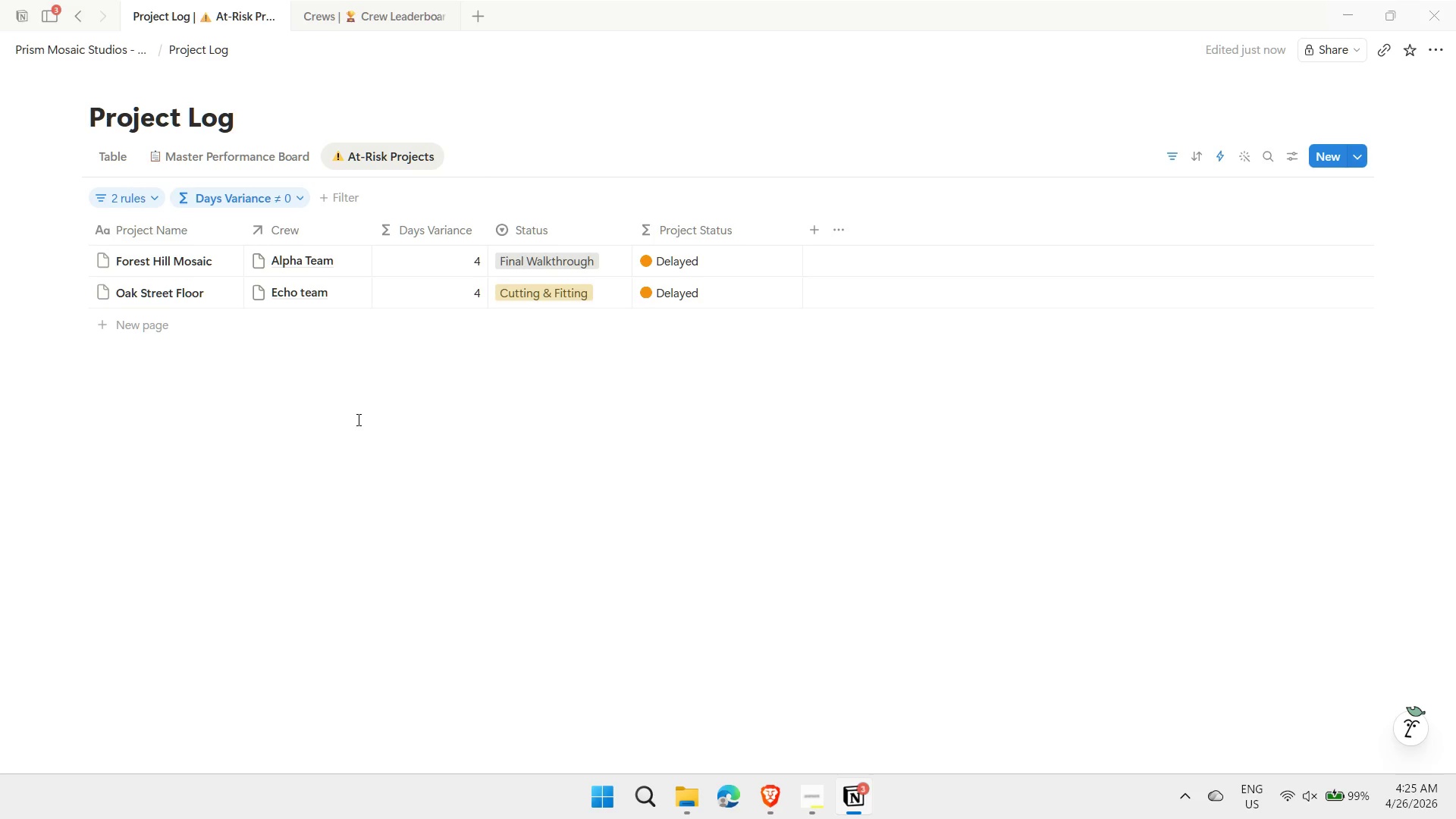 
left_click([457, 160])
 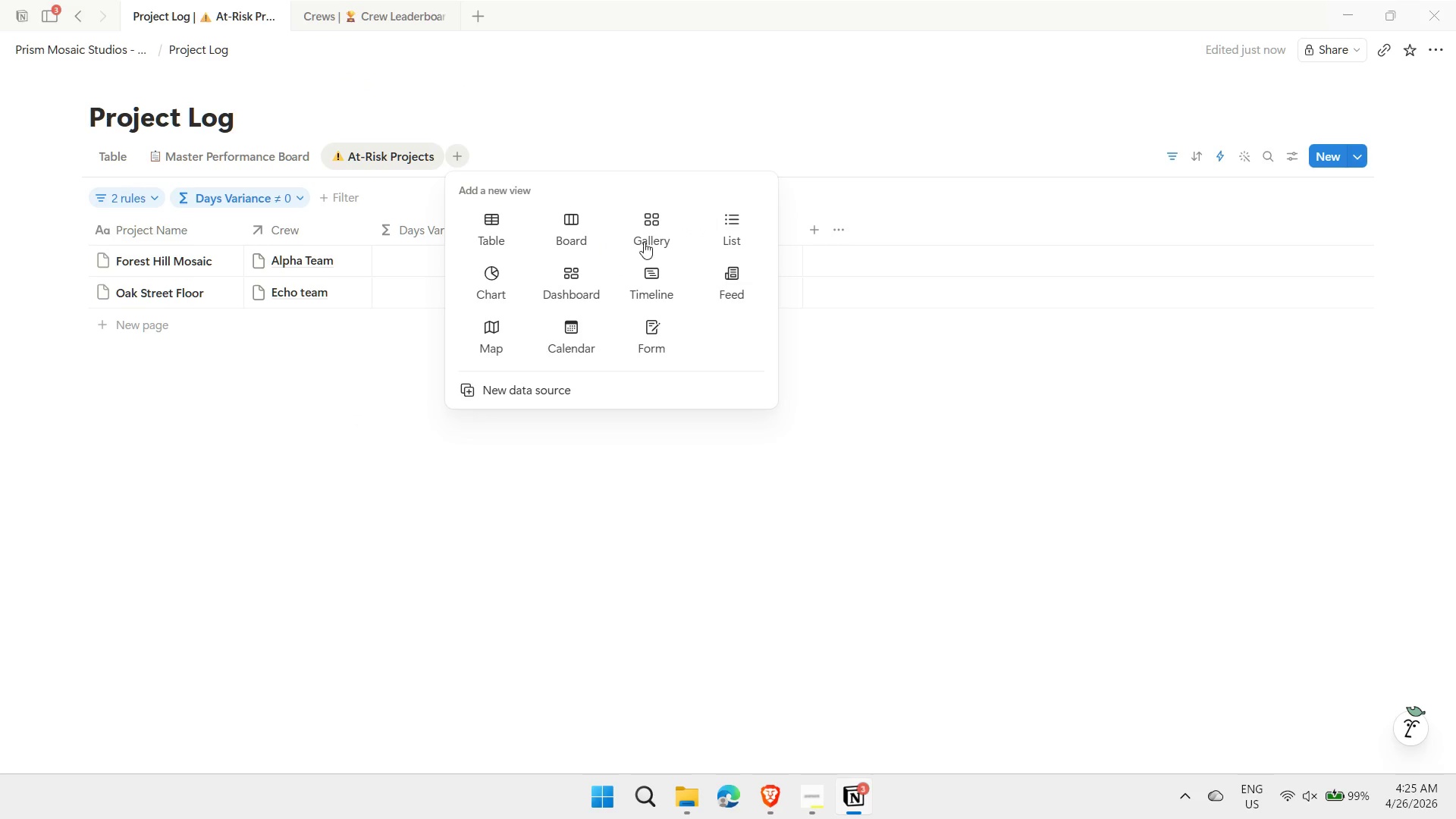 
left_click([650, 240])
 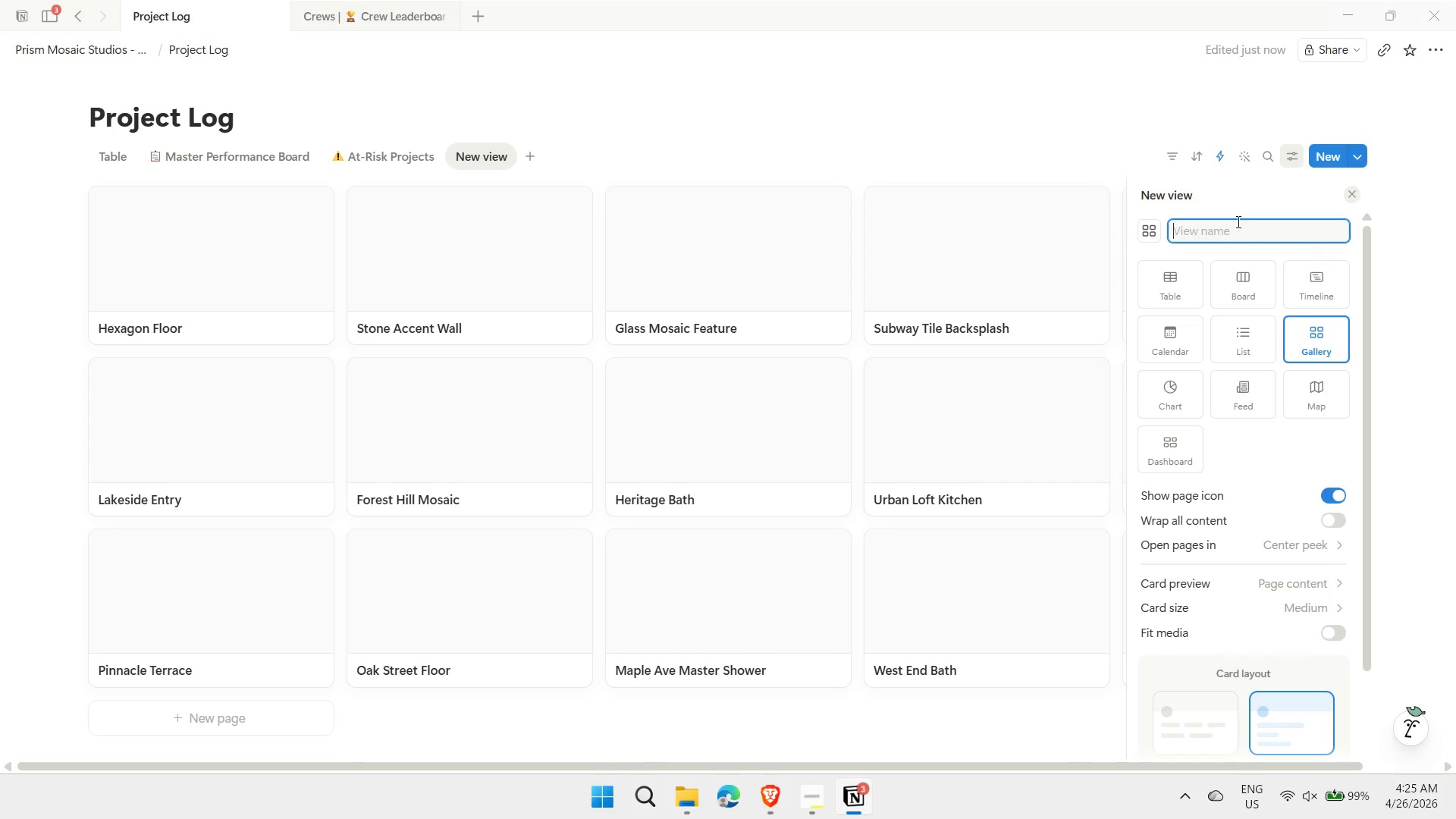 
left_click([1225, 227])
 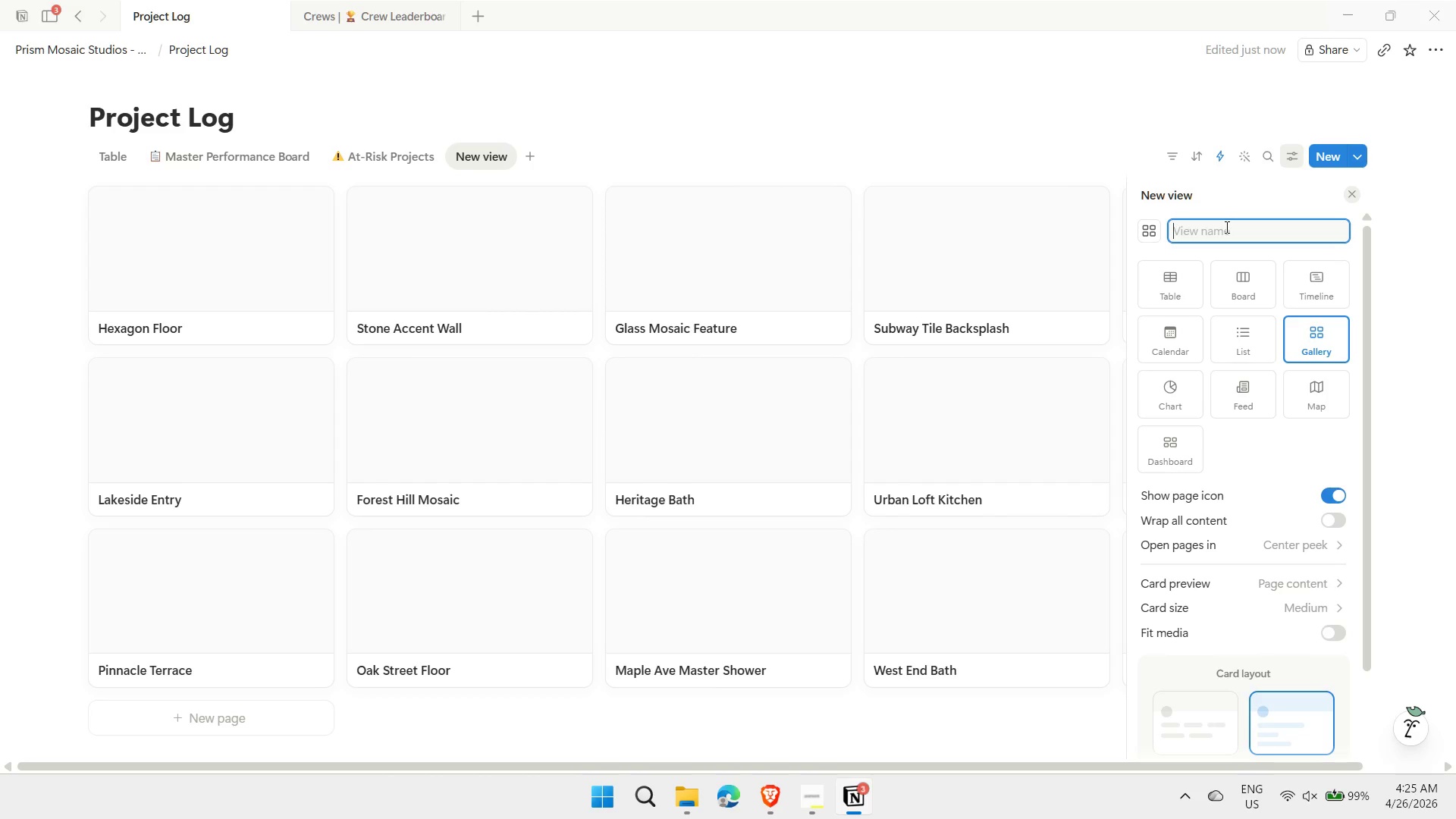 
key(Meta+MetaLeft)
 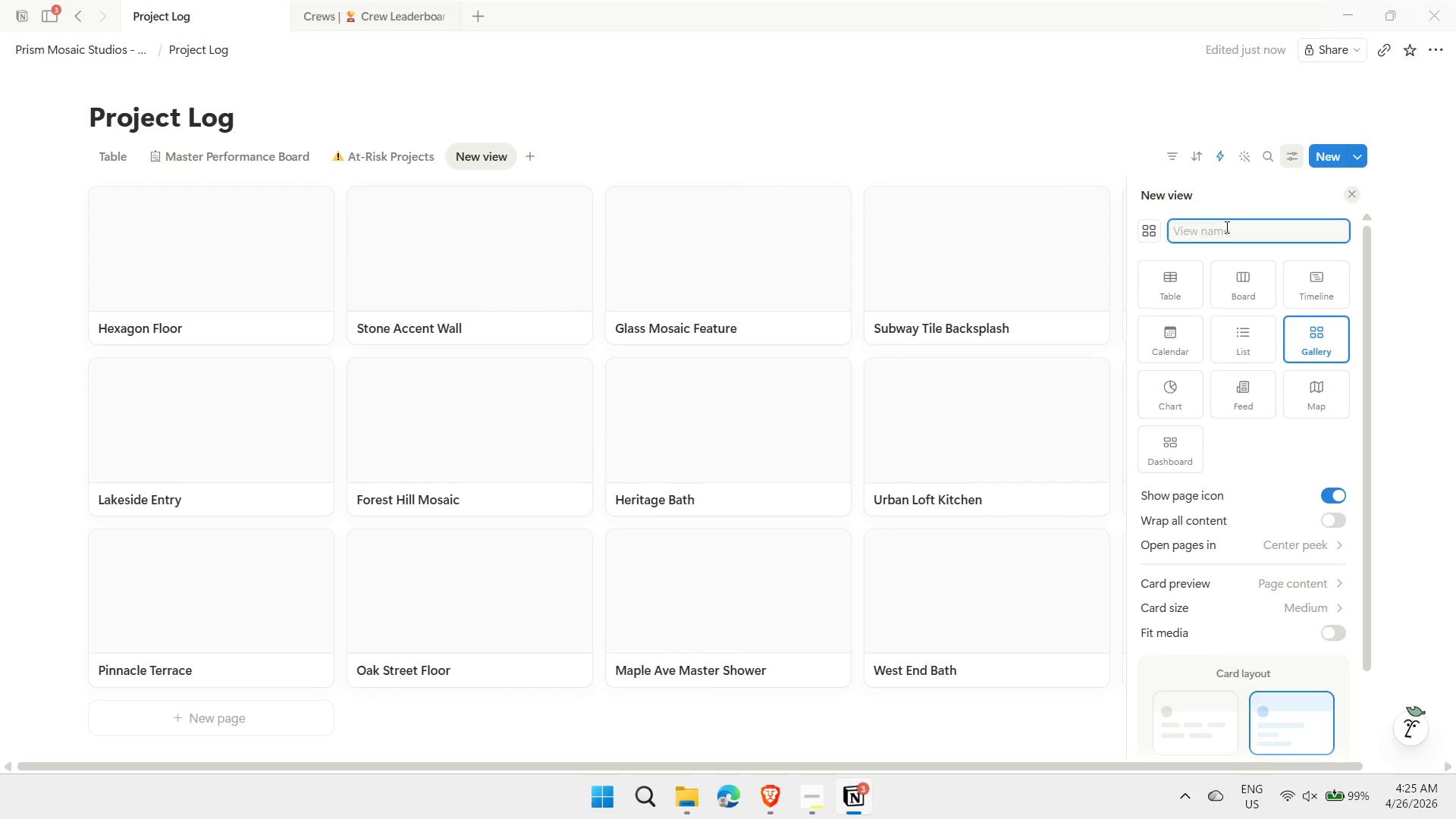 
key(Meta+Period)
 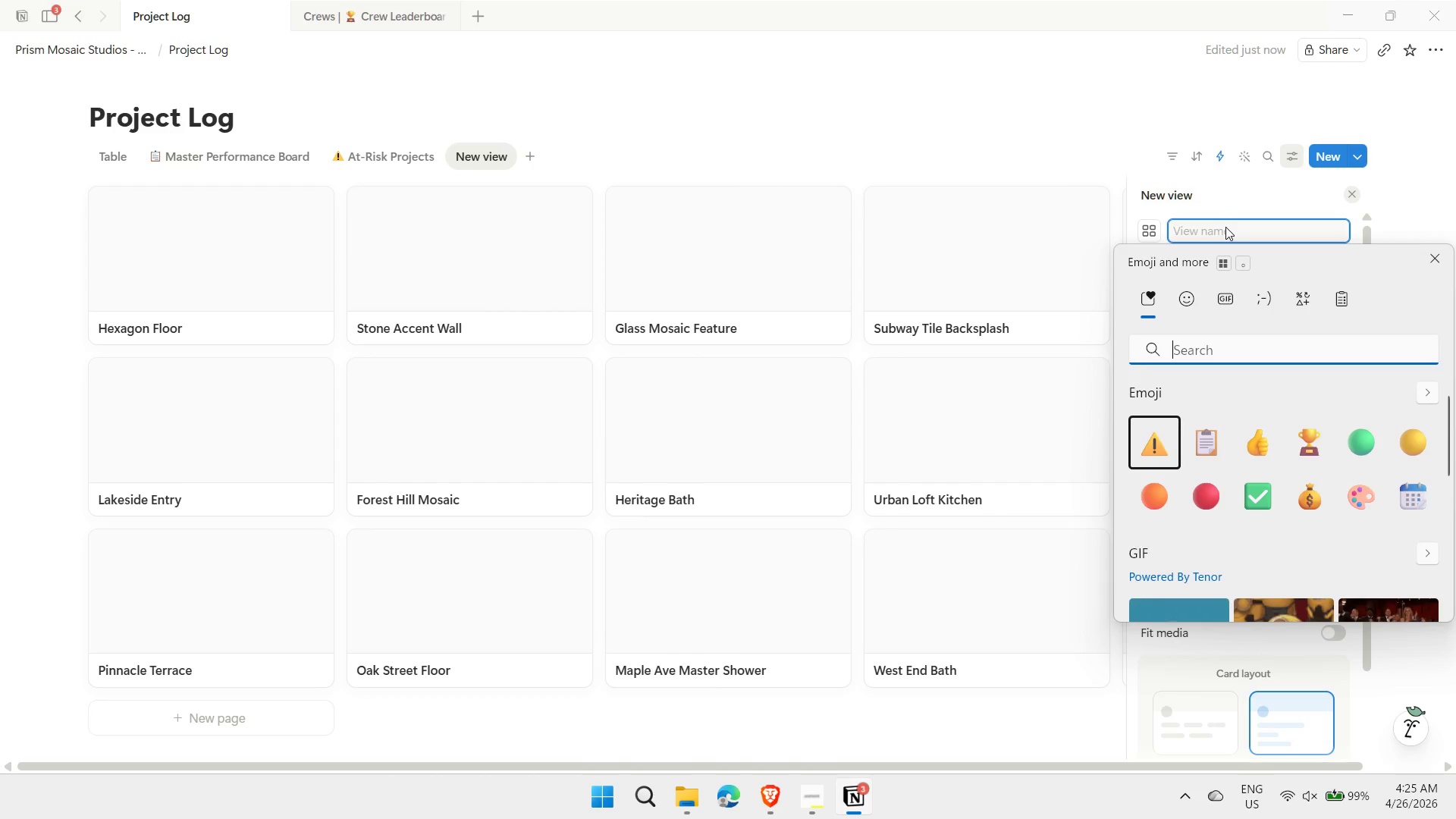 
type(paper)
 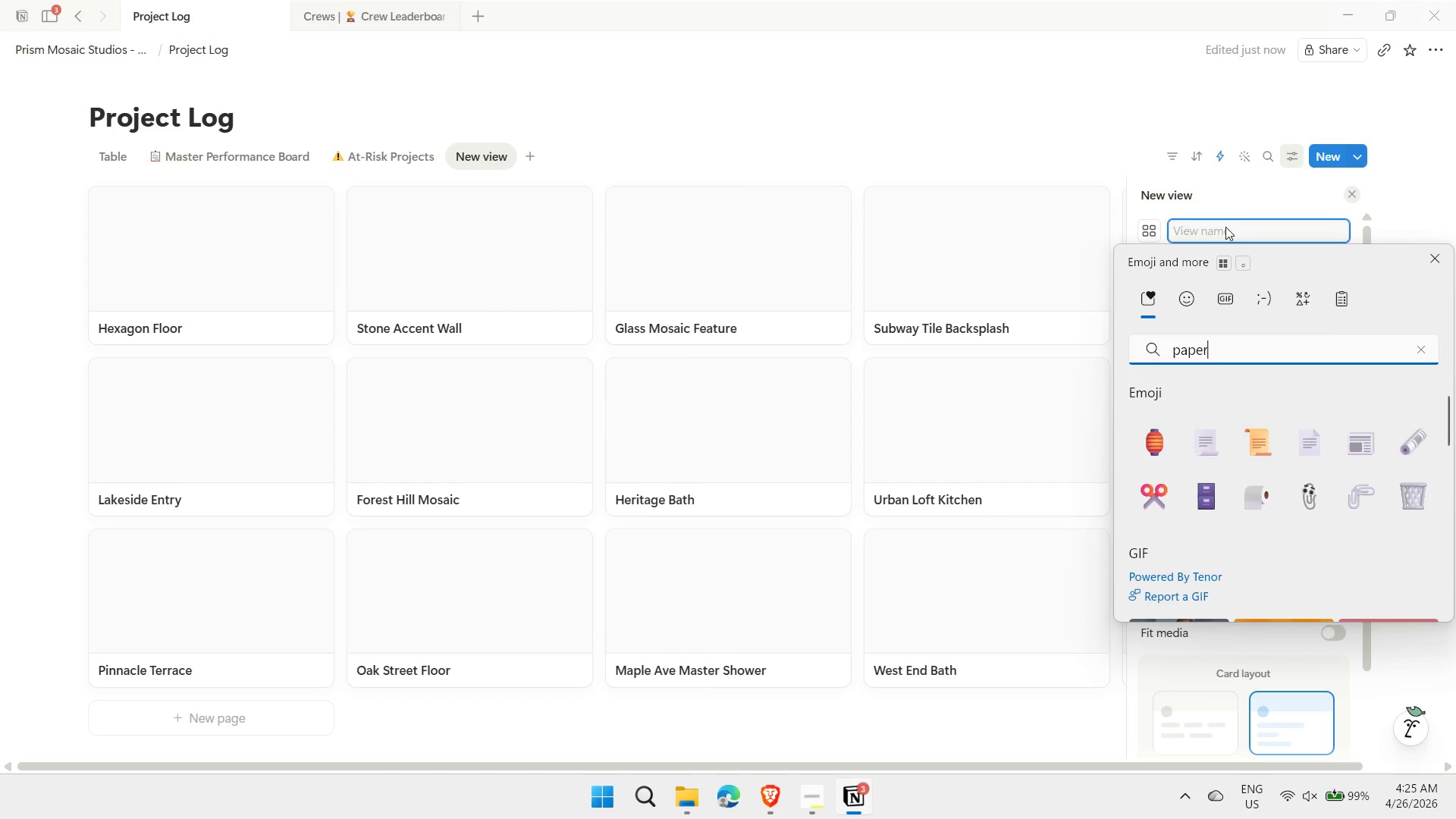 
left_click([1314, 438])
 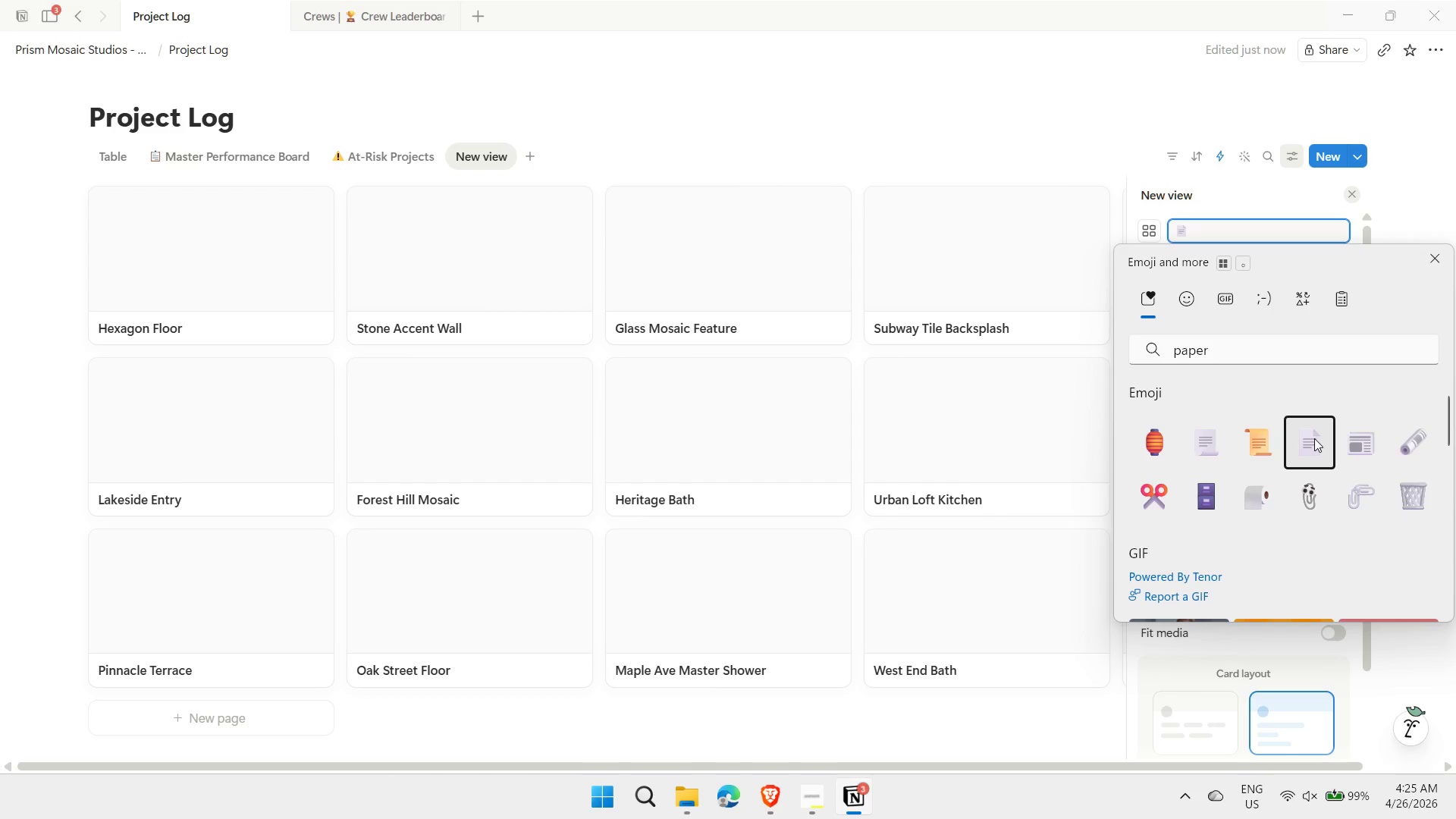 
type( Sample Project Detail)
 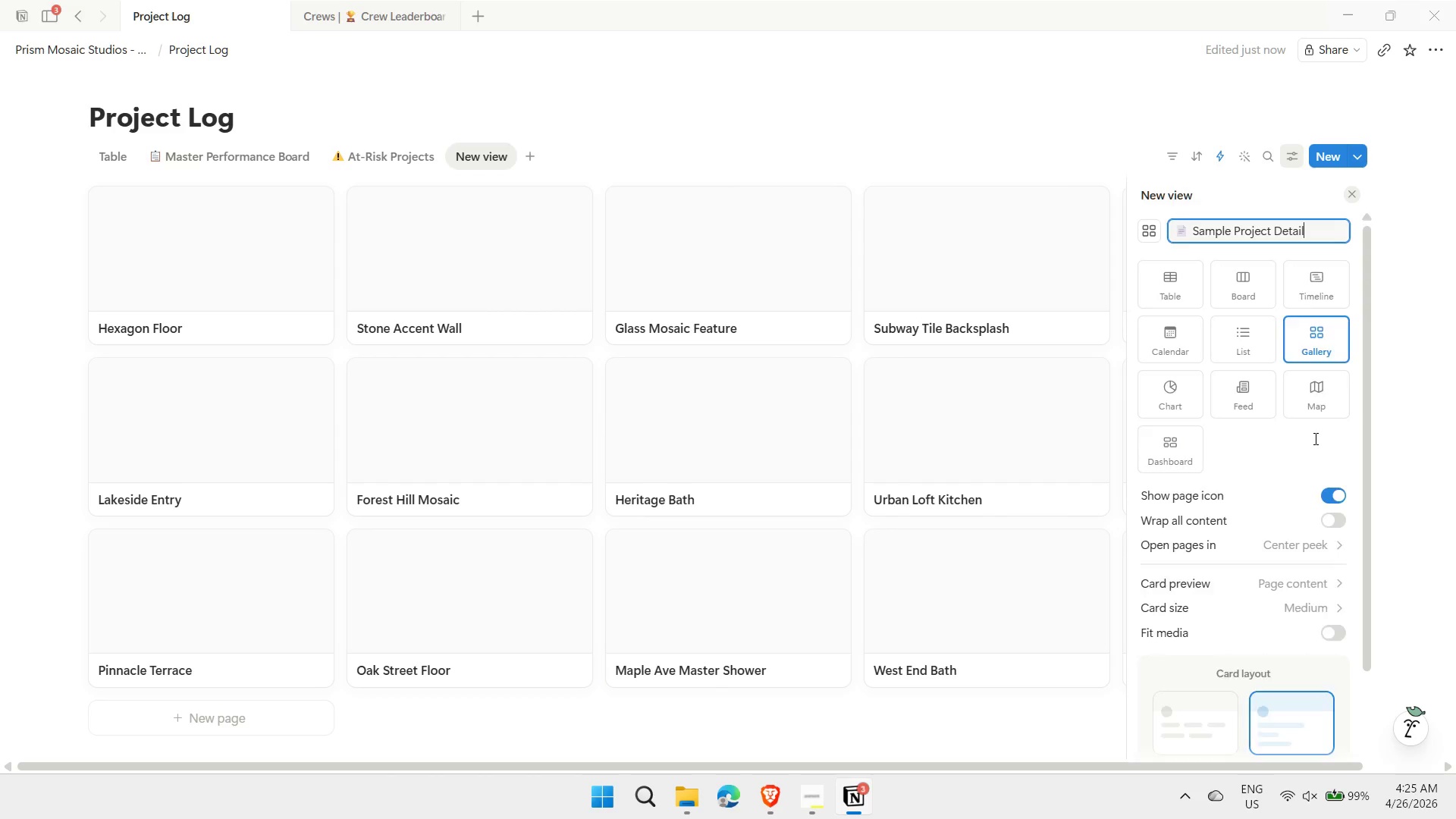 
key(Enter)
 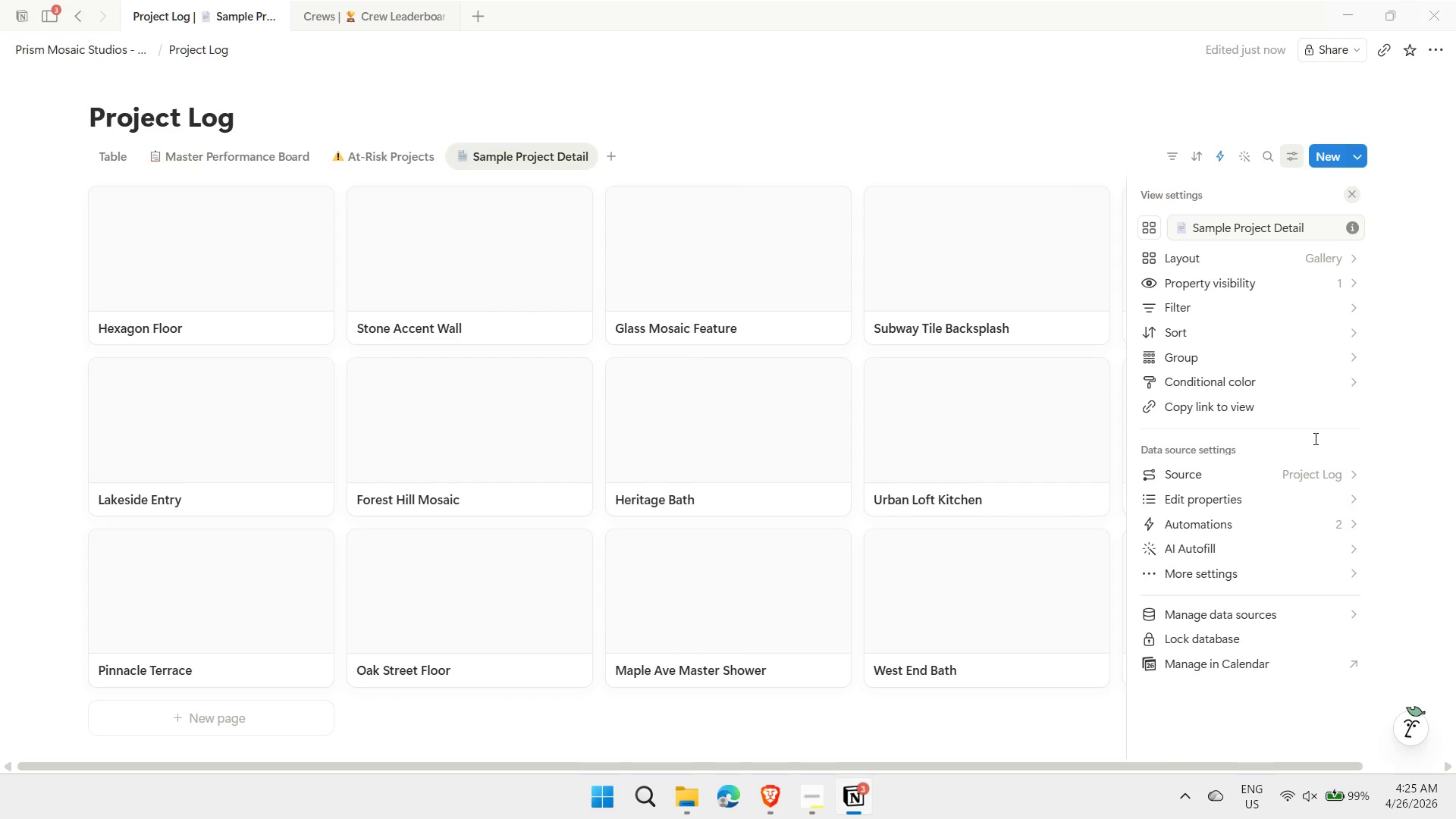 
wait(10.34)
 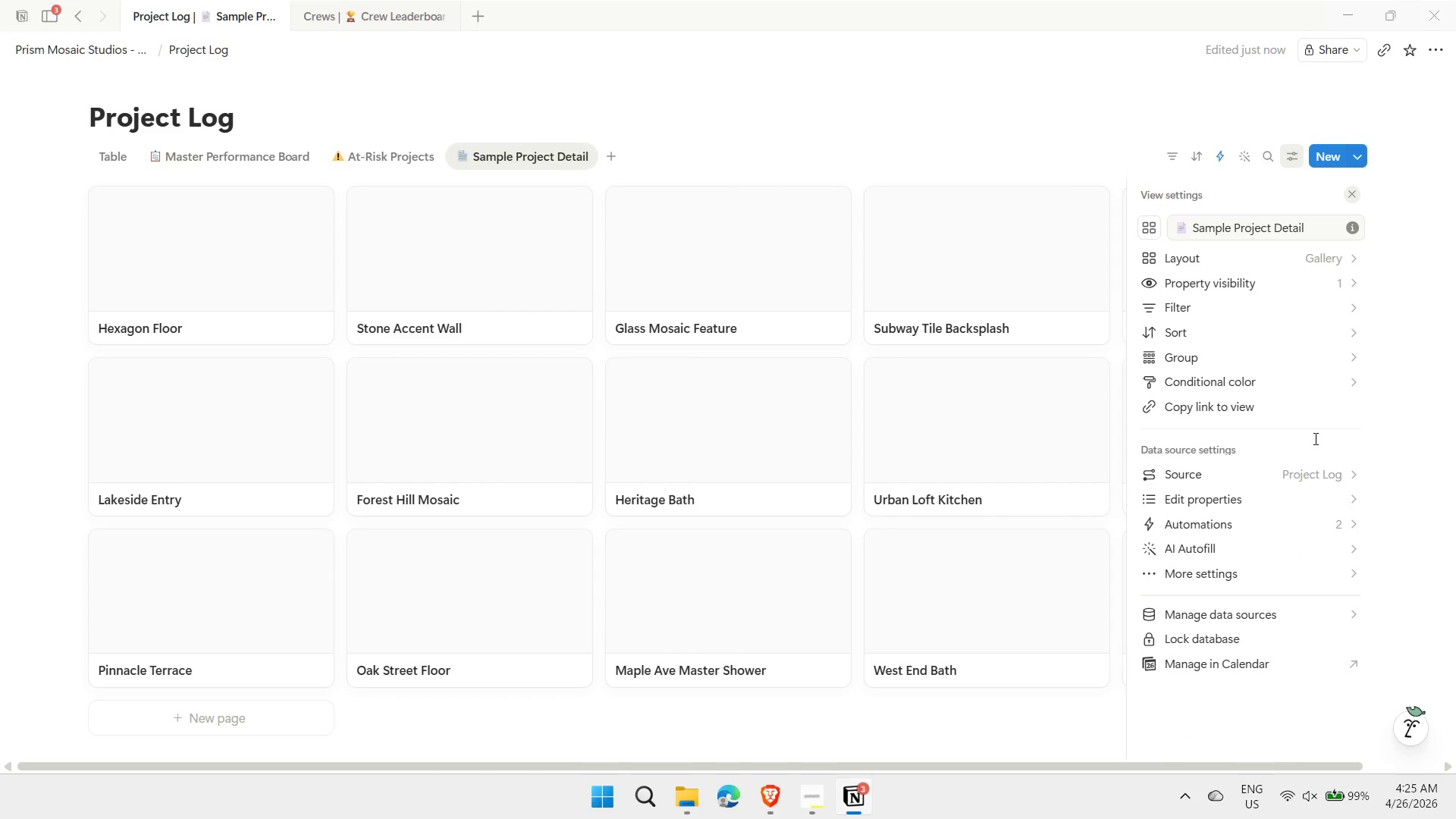 
left_click([800, 800])